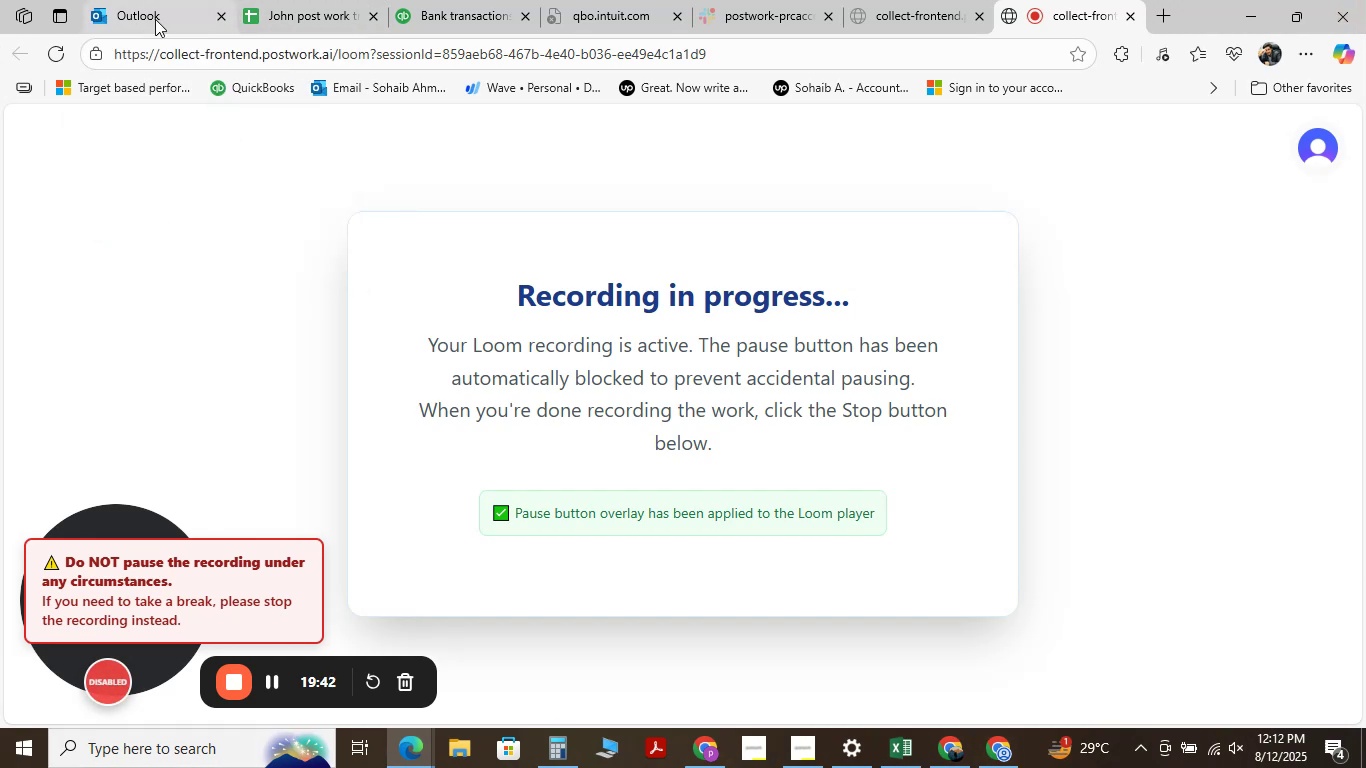 
mouse_move([330, 17])
 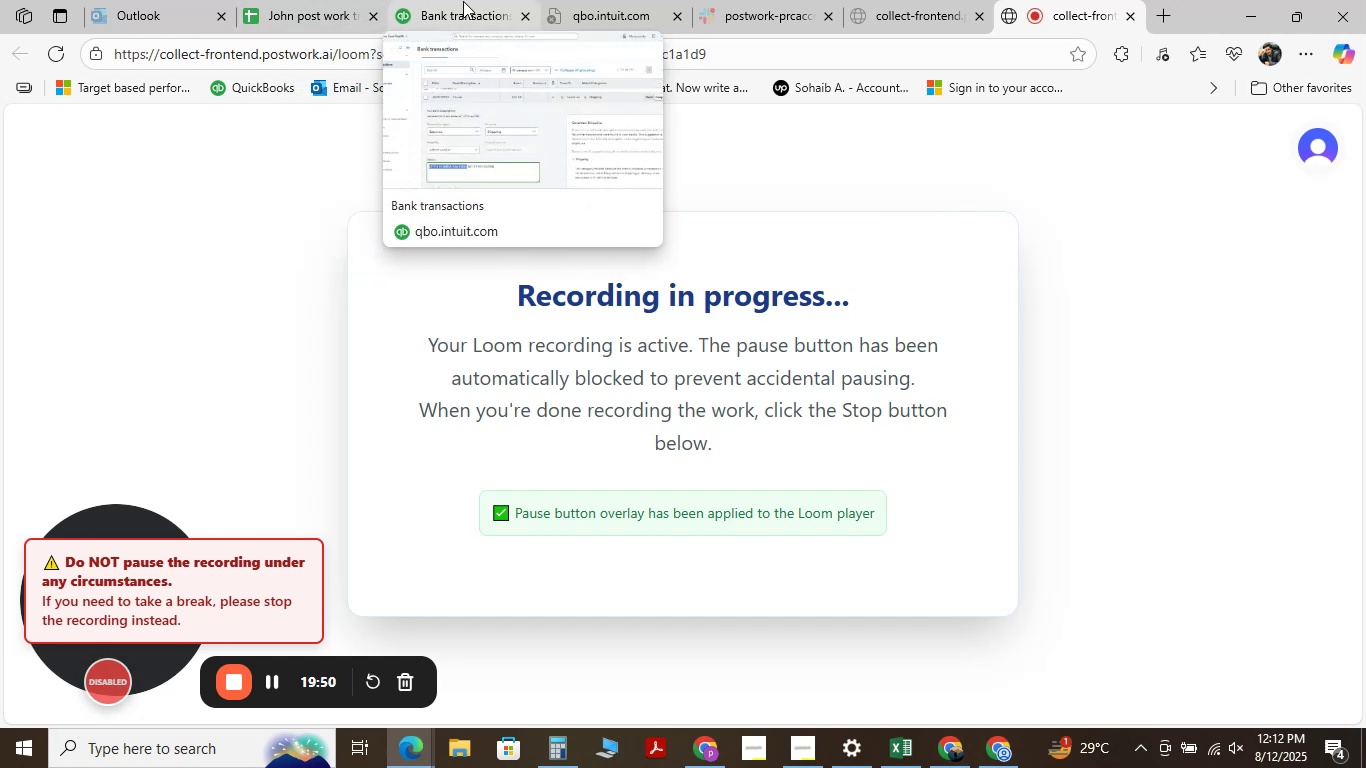 
left_click([463, 1])
 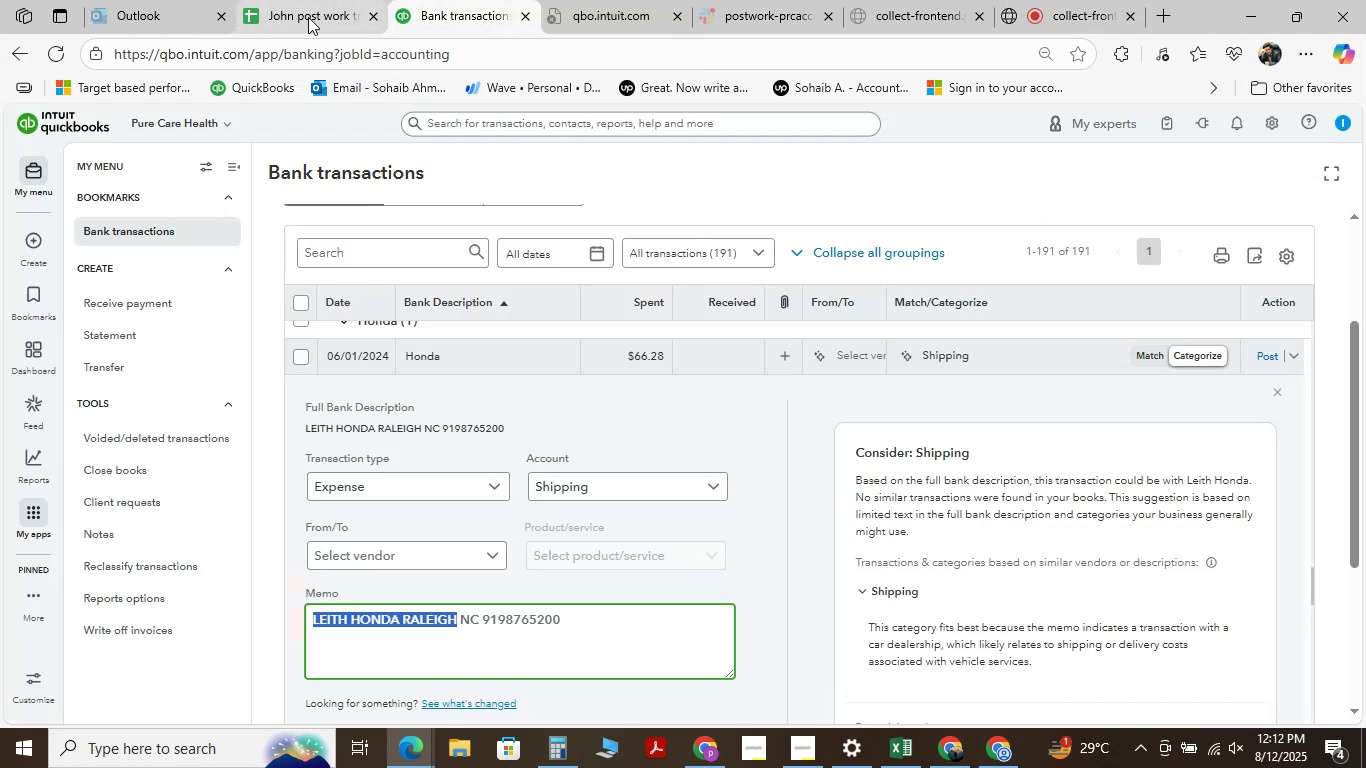 
left_click([309, 17])
 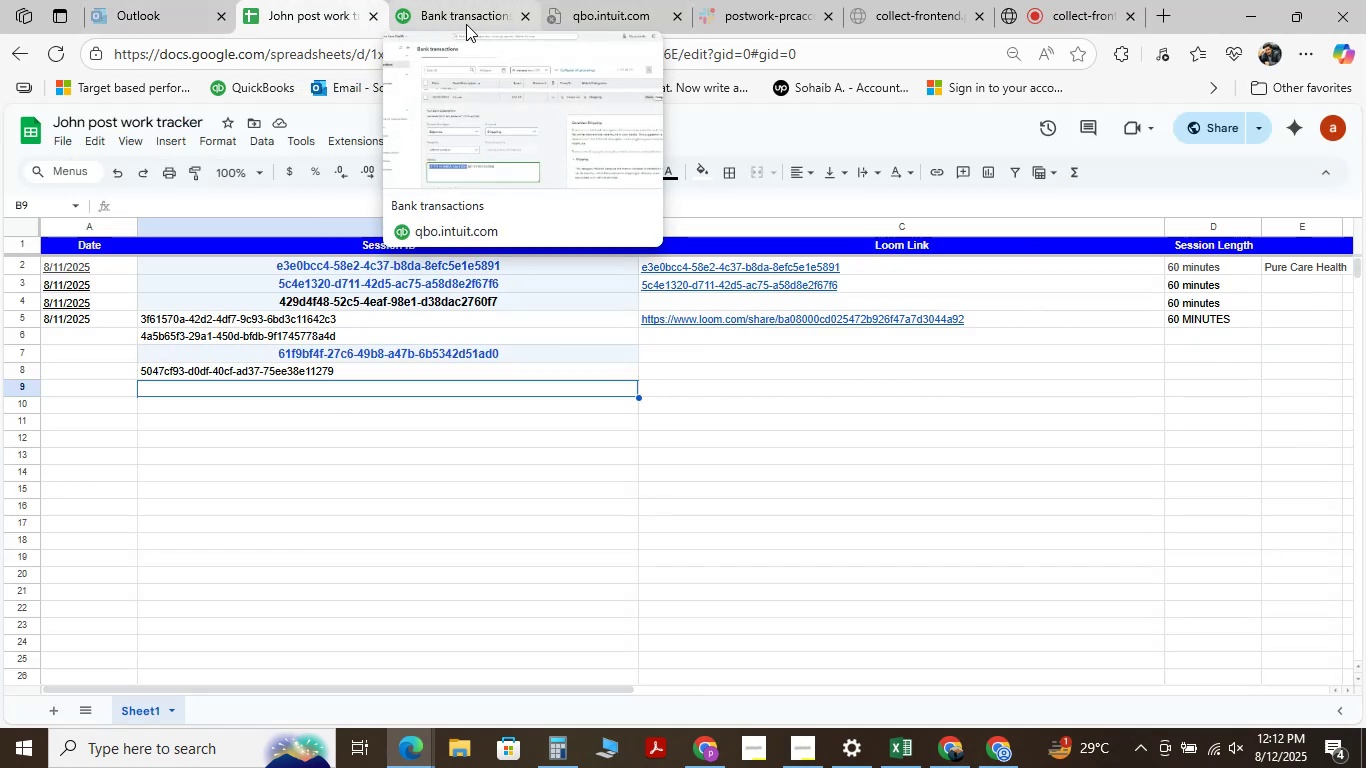 
wait(5.78)
 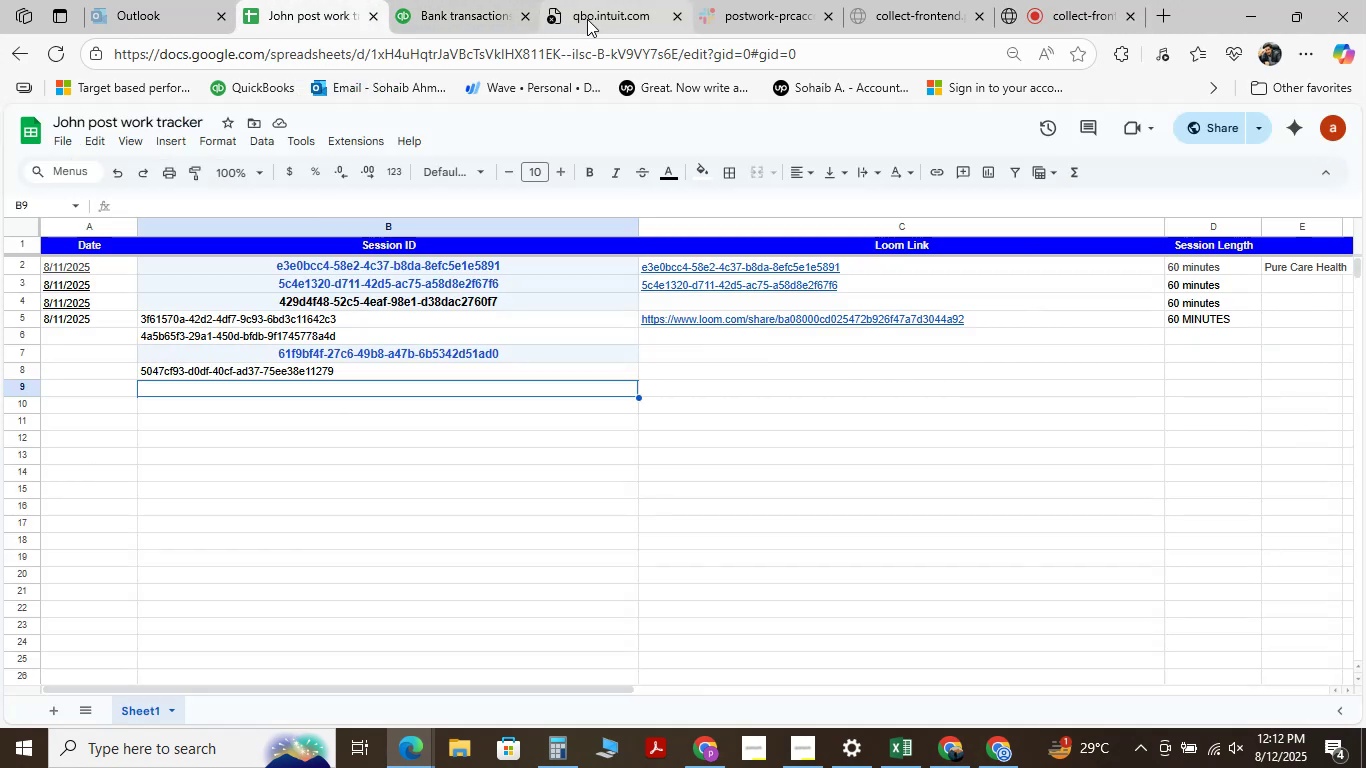 
left_click([476, 17])
 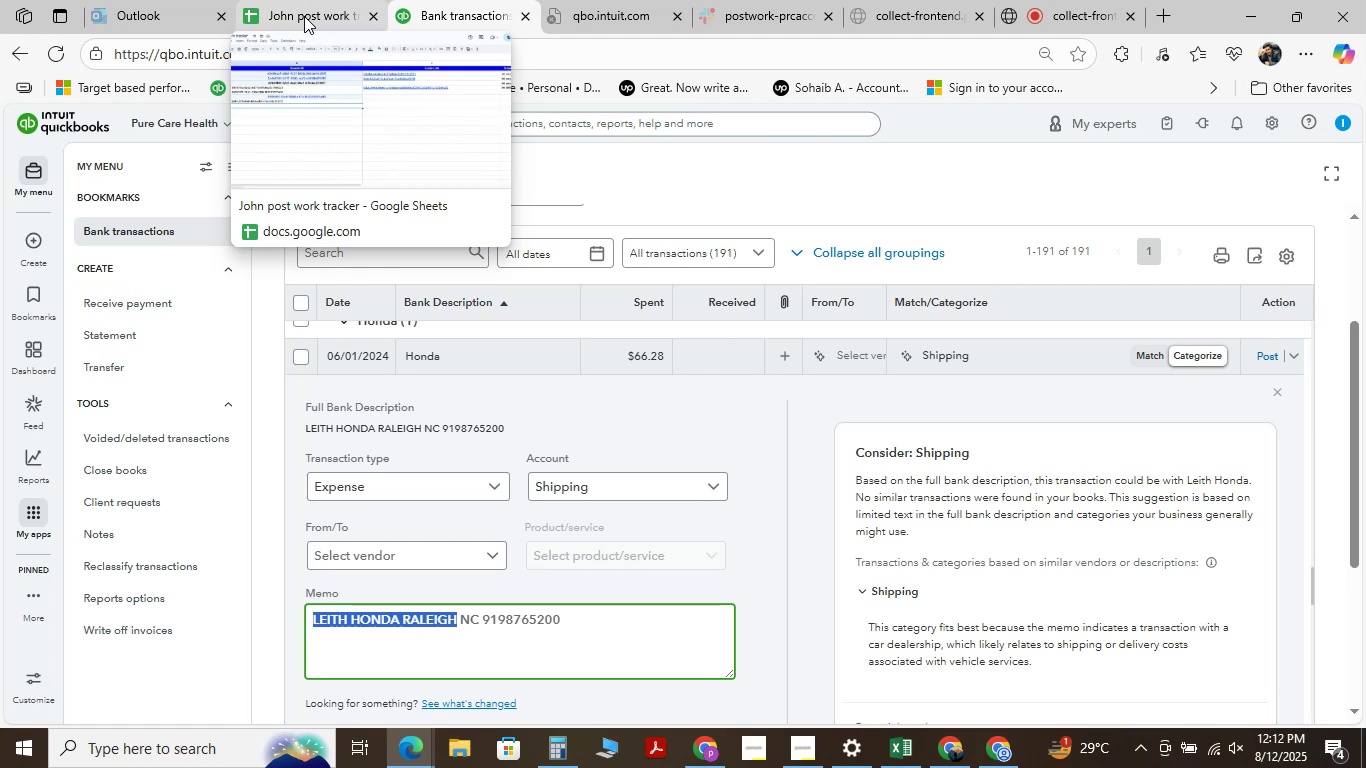 
left_click([304, 16])
 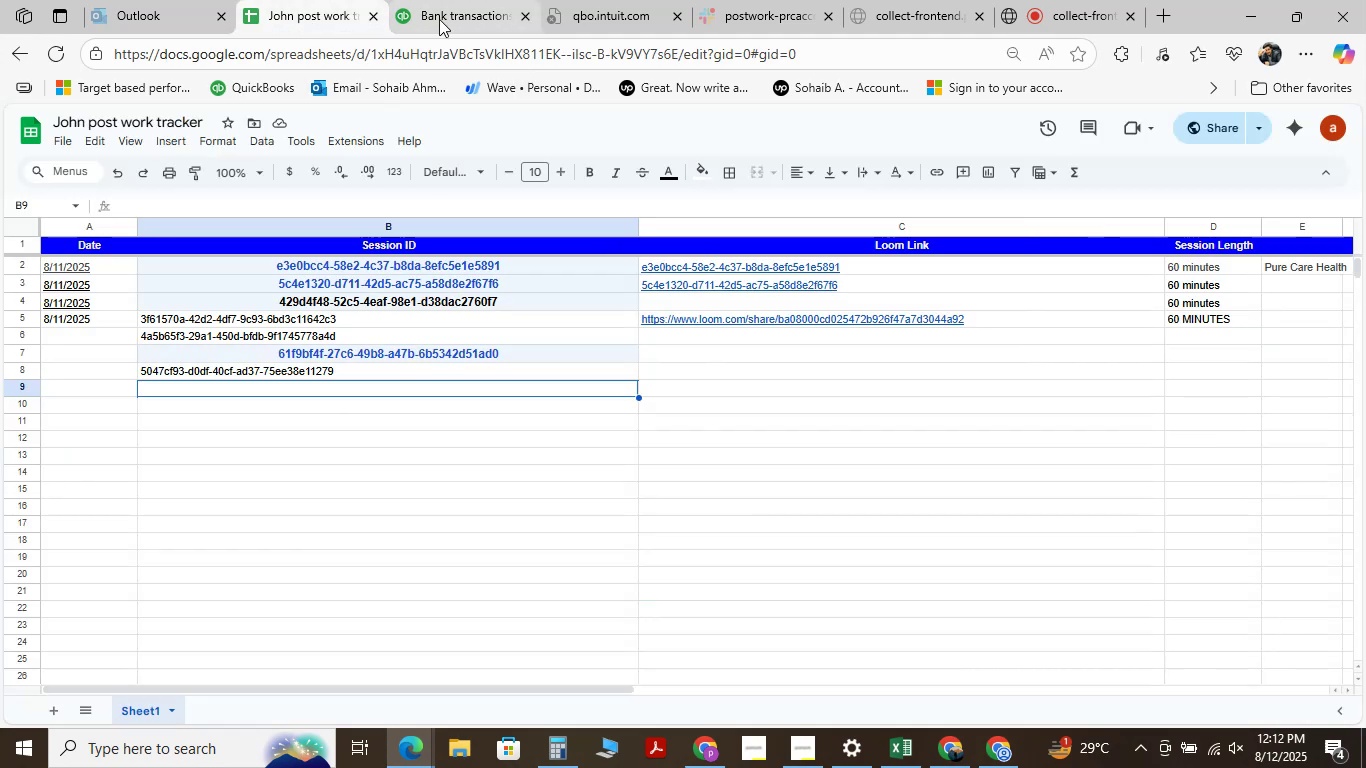 
left_click([440, 18])
 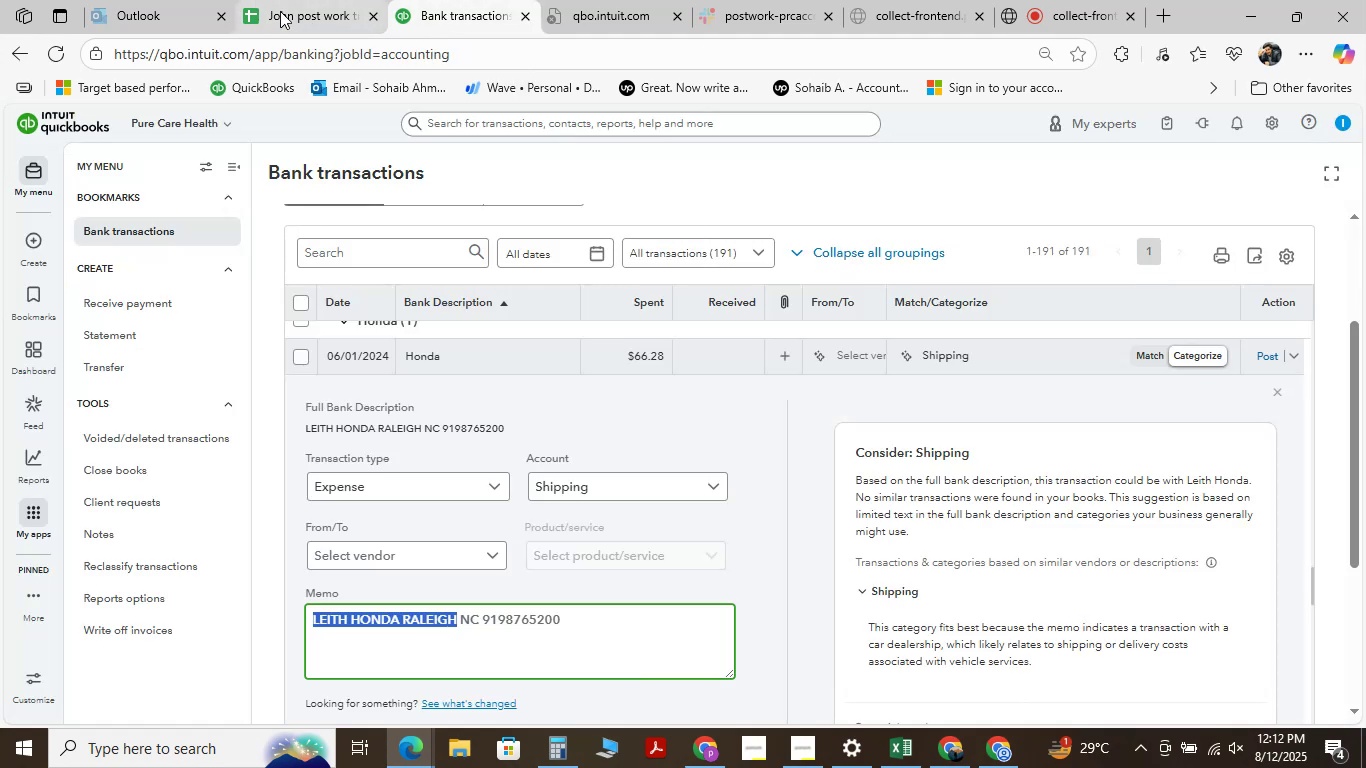 
left_click([280, 11])
 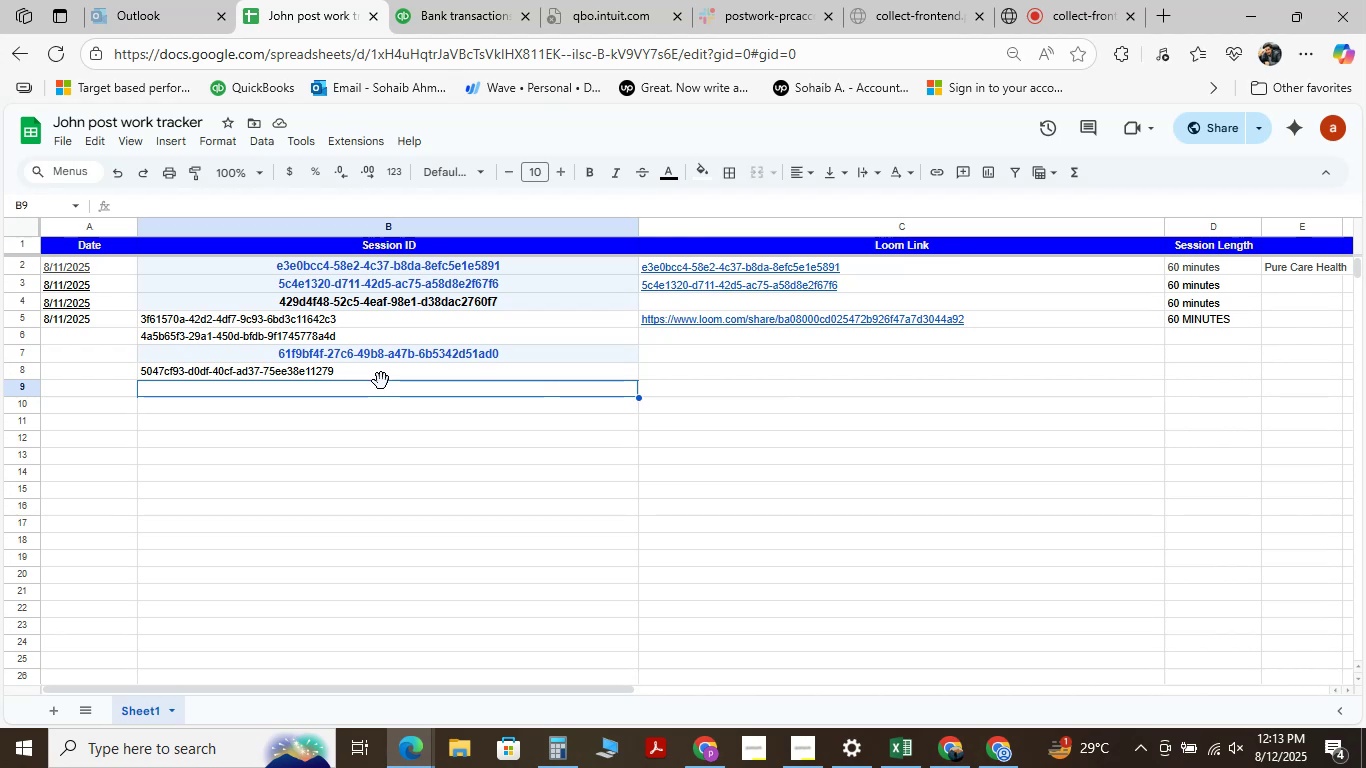 
wait(7.77)
 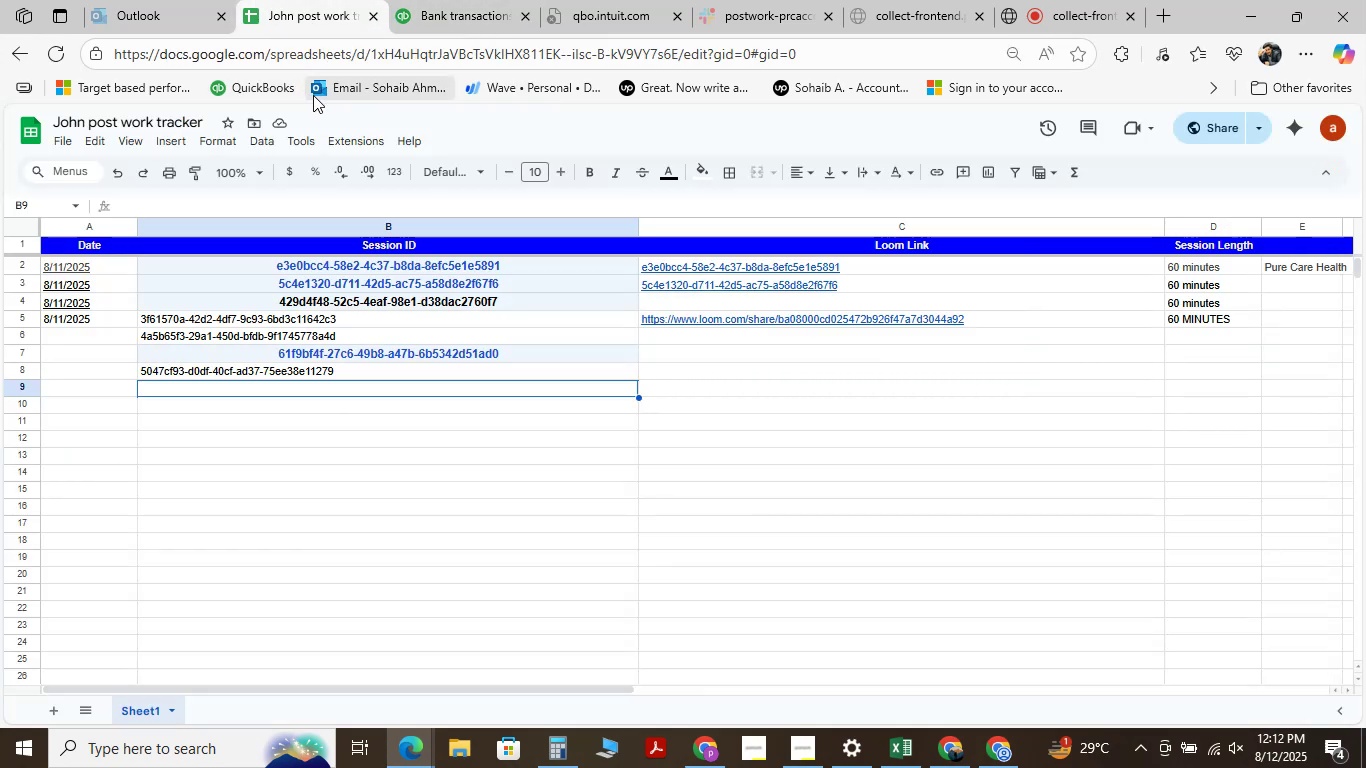 
left_click([472, 8])
 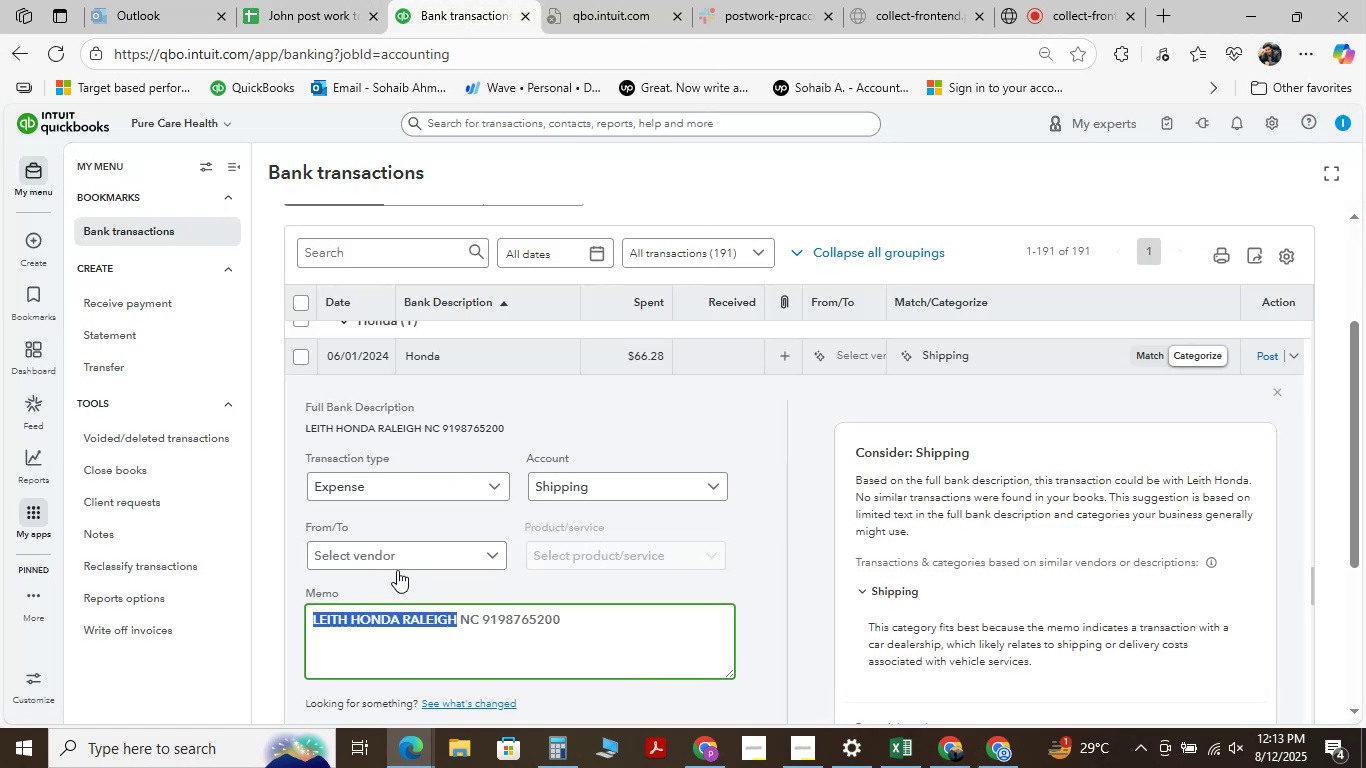 
wait(5.42)
 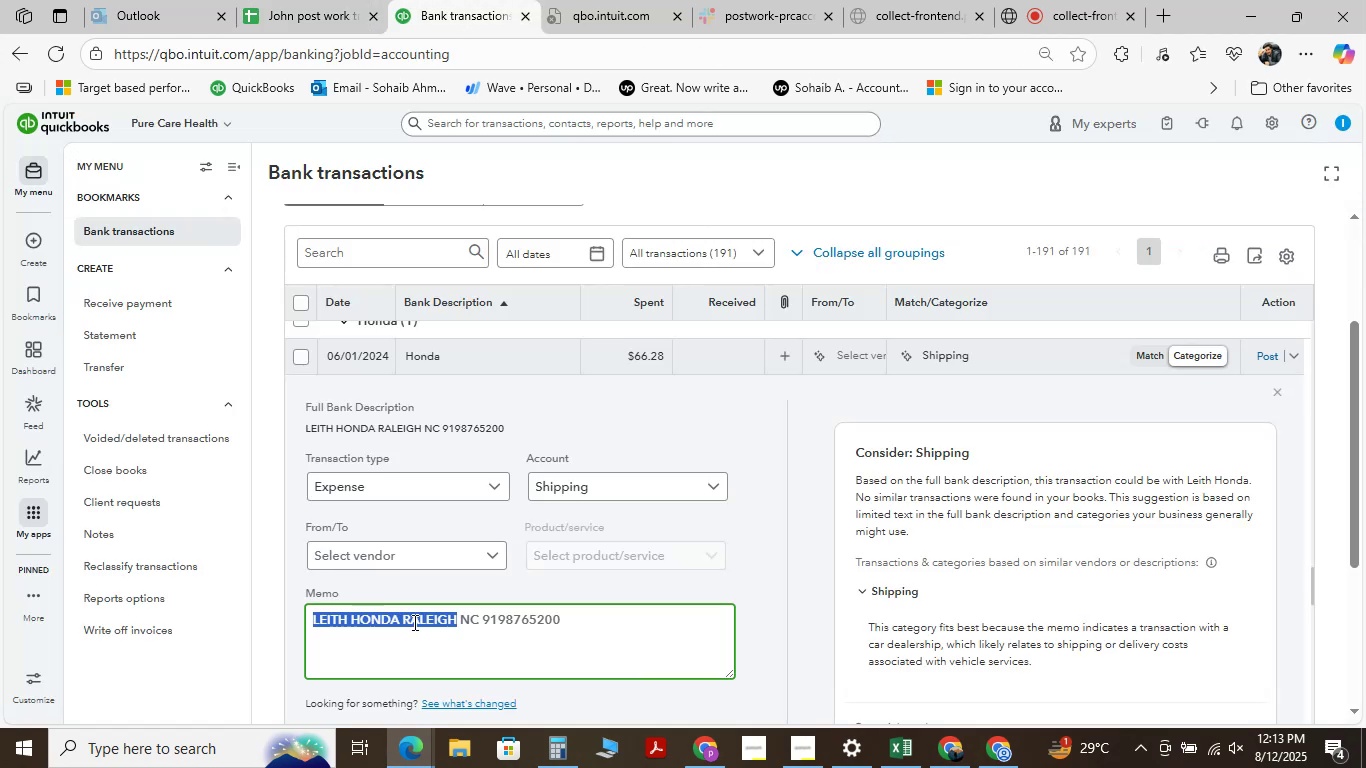 
key(Control+C)
 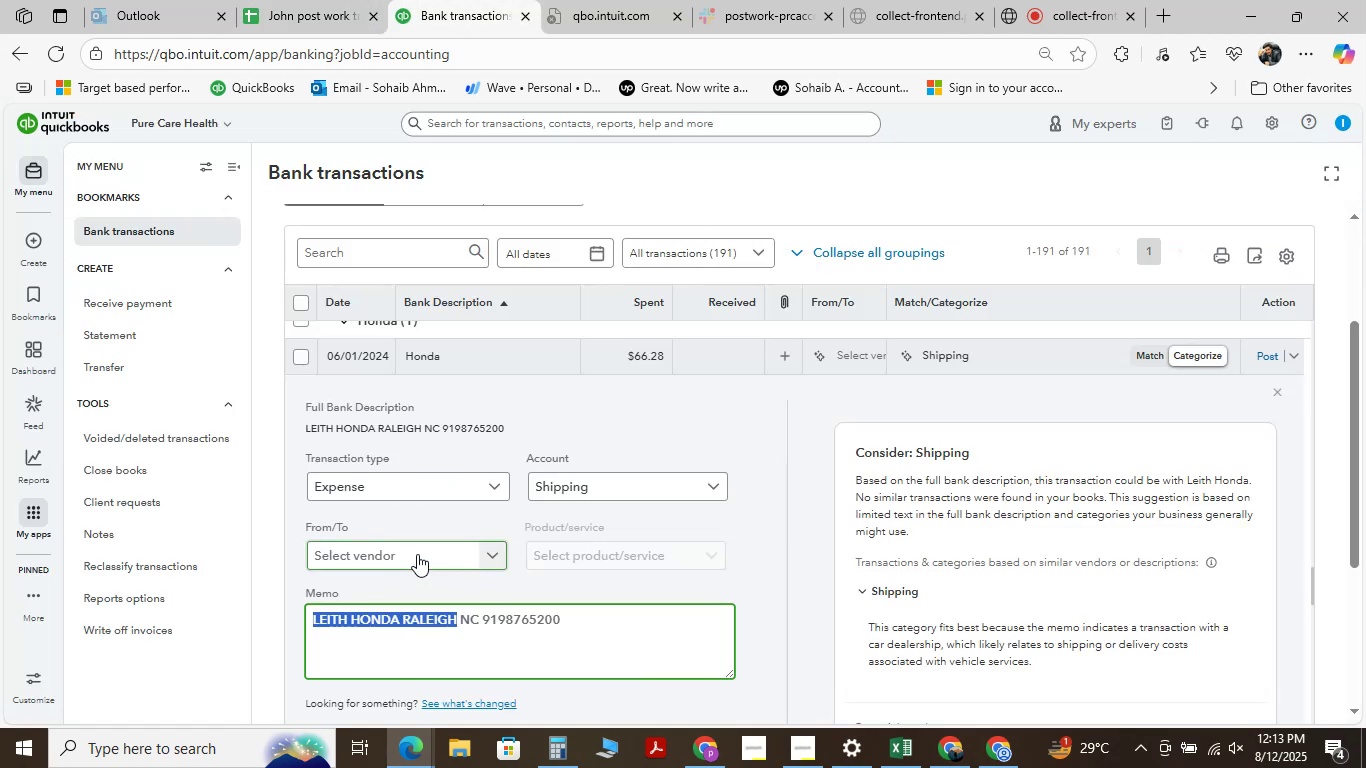 
left_click([417, 554])
 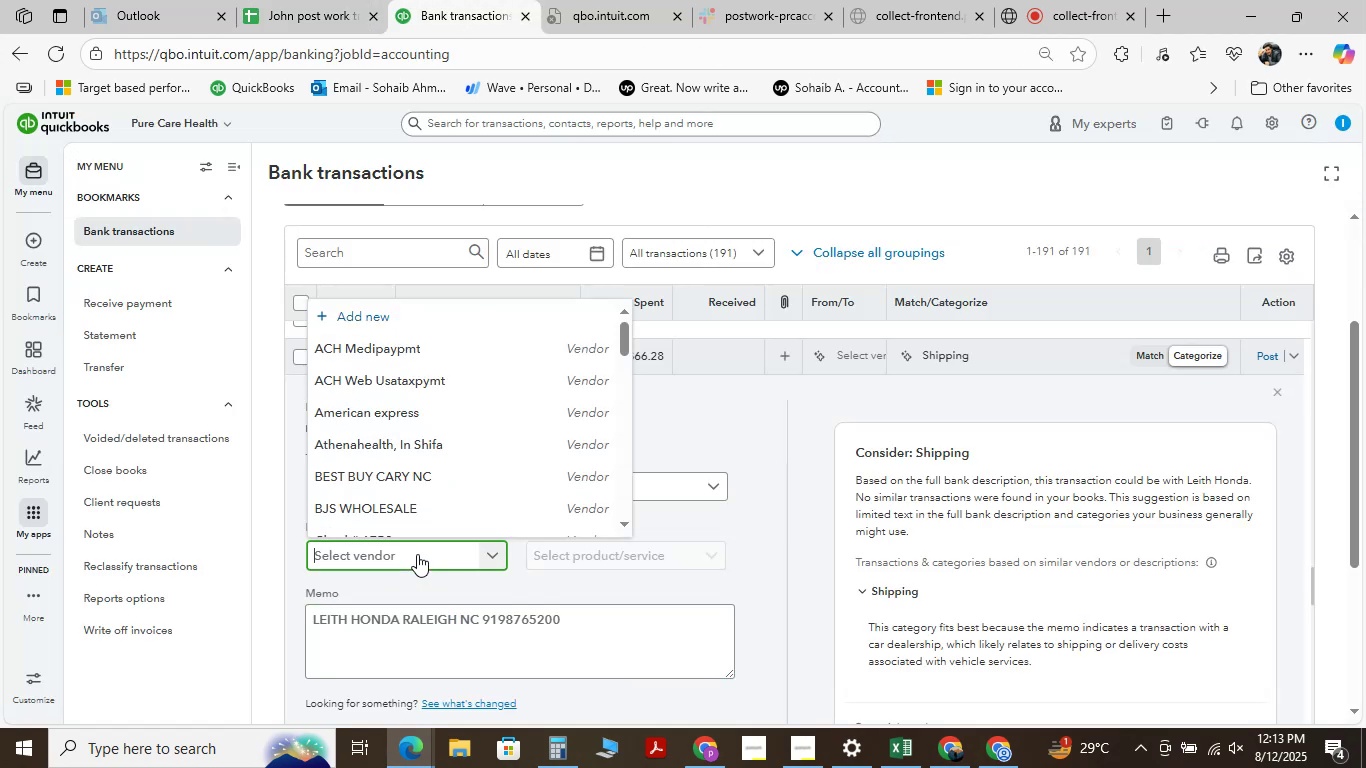 
key(Control+V)
 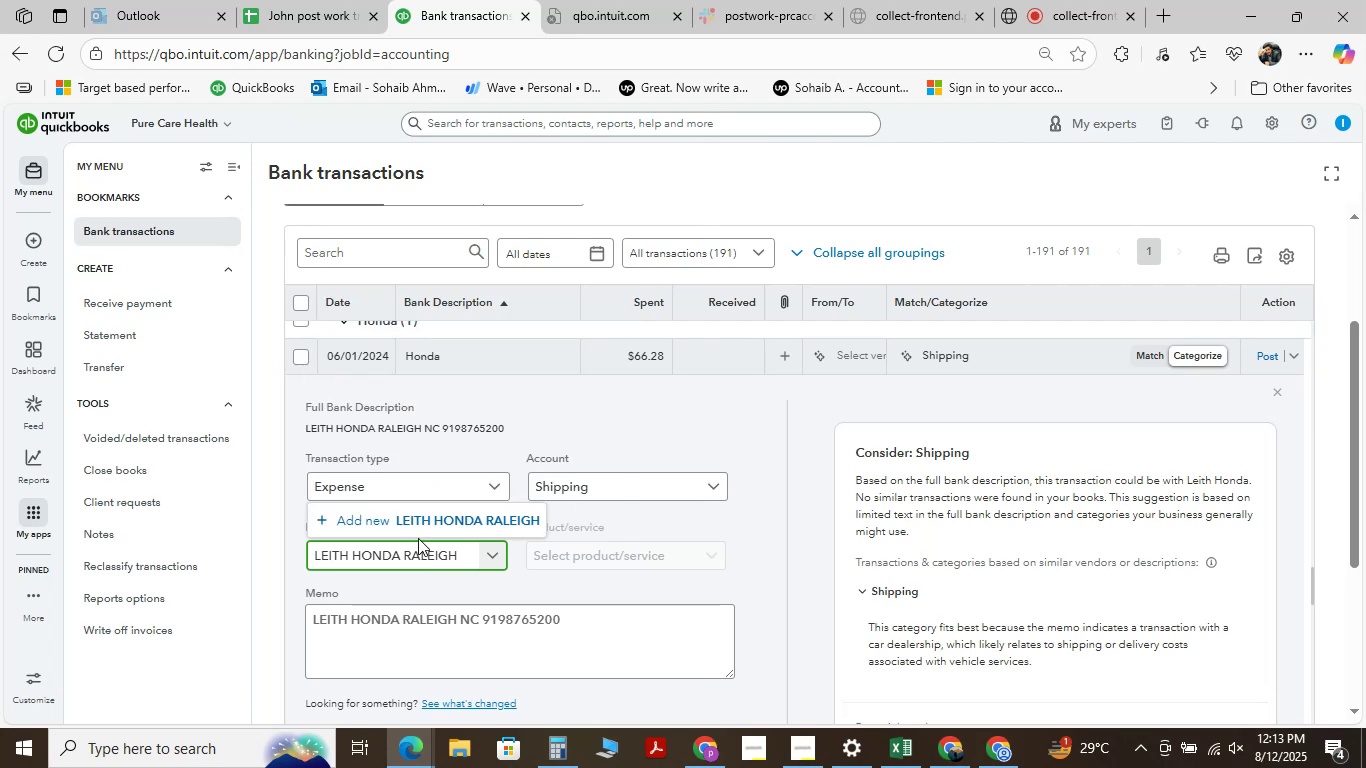 
left_click([405, 524])
 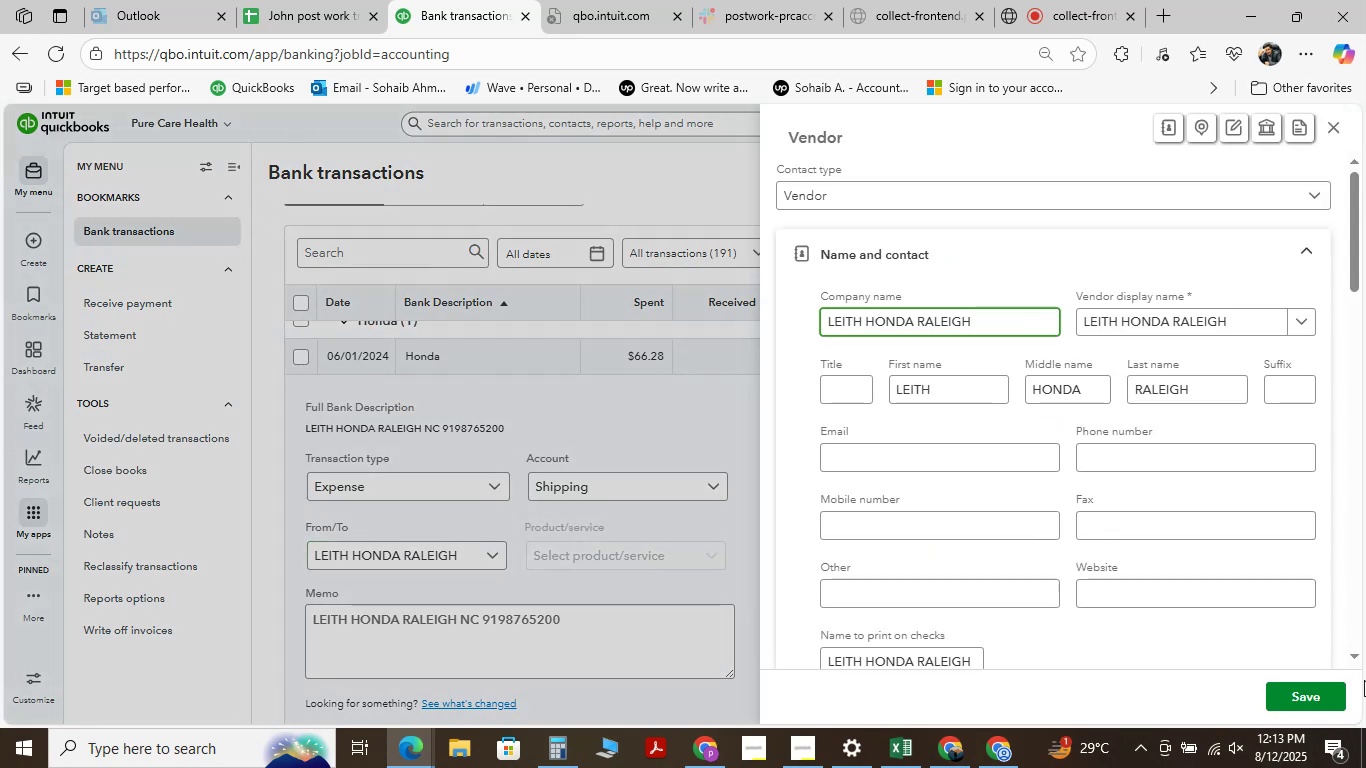 
left_click([1297, 697])
 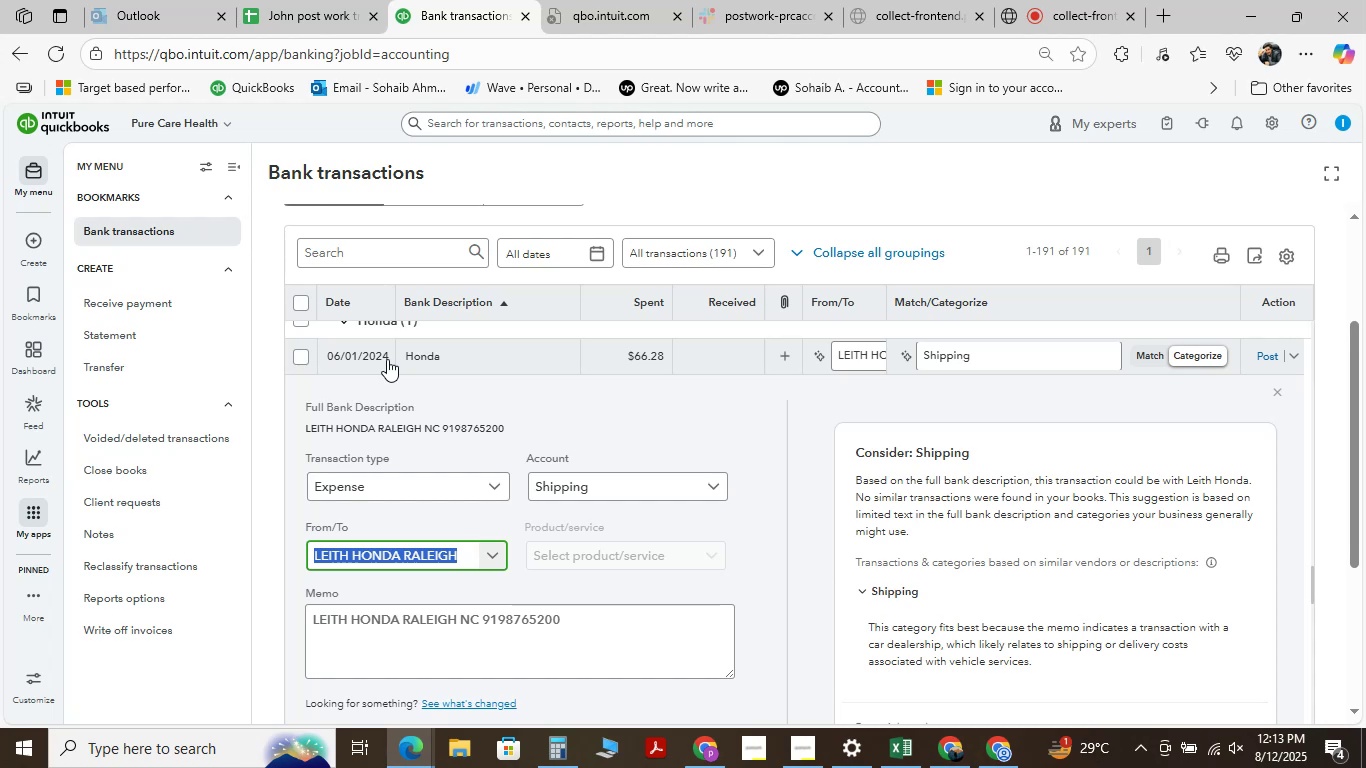 
wait(21.08)
 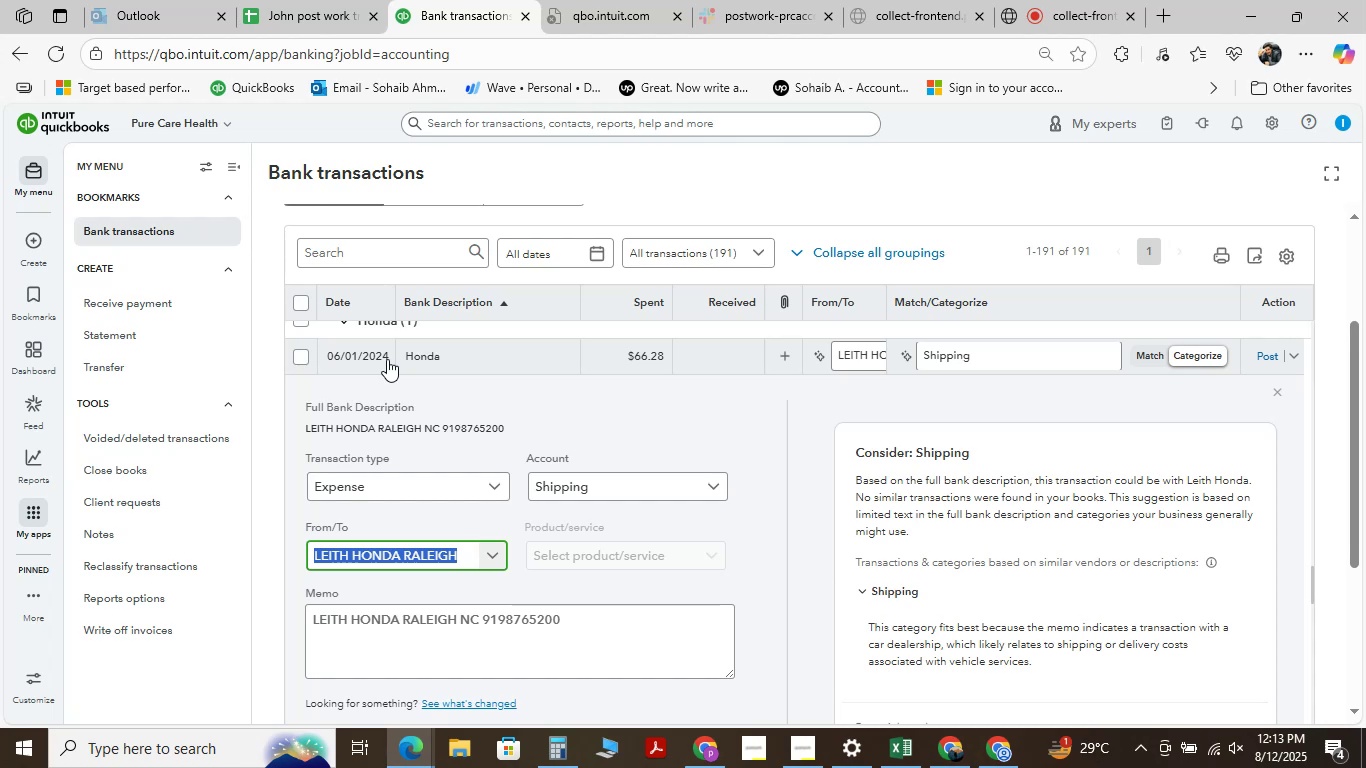 
left_click([710, 489])
 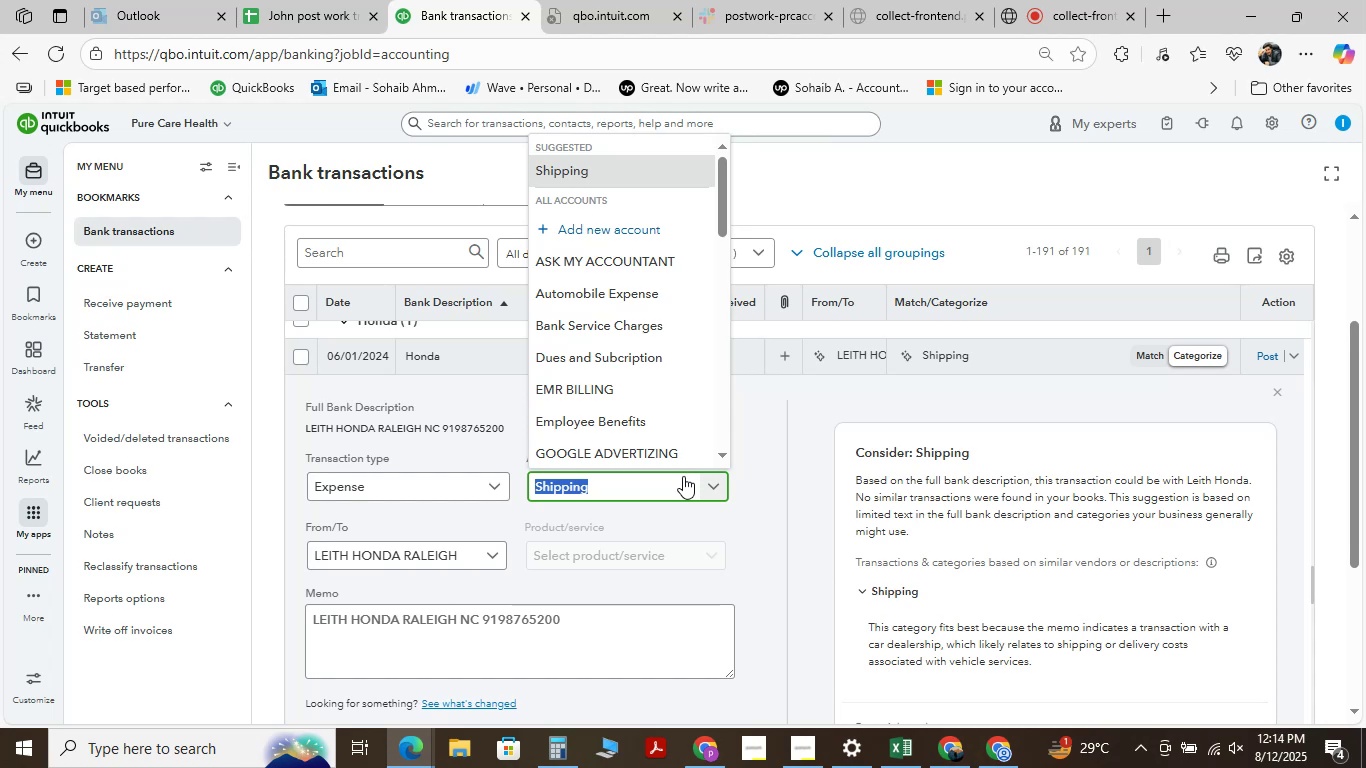 
wait(30.83)
 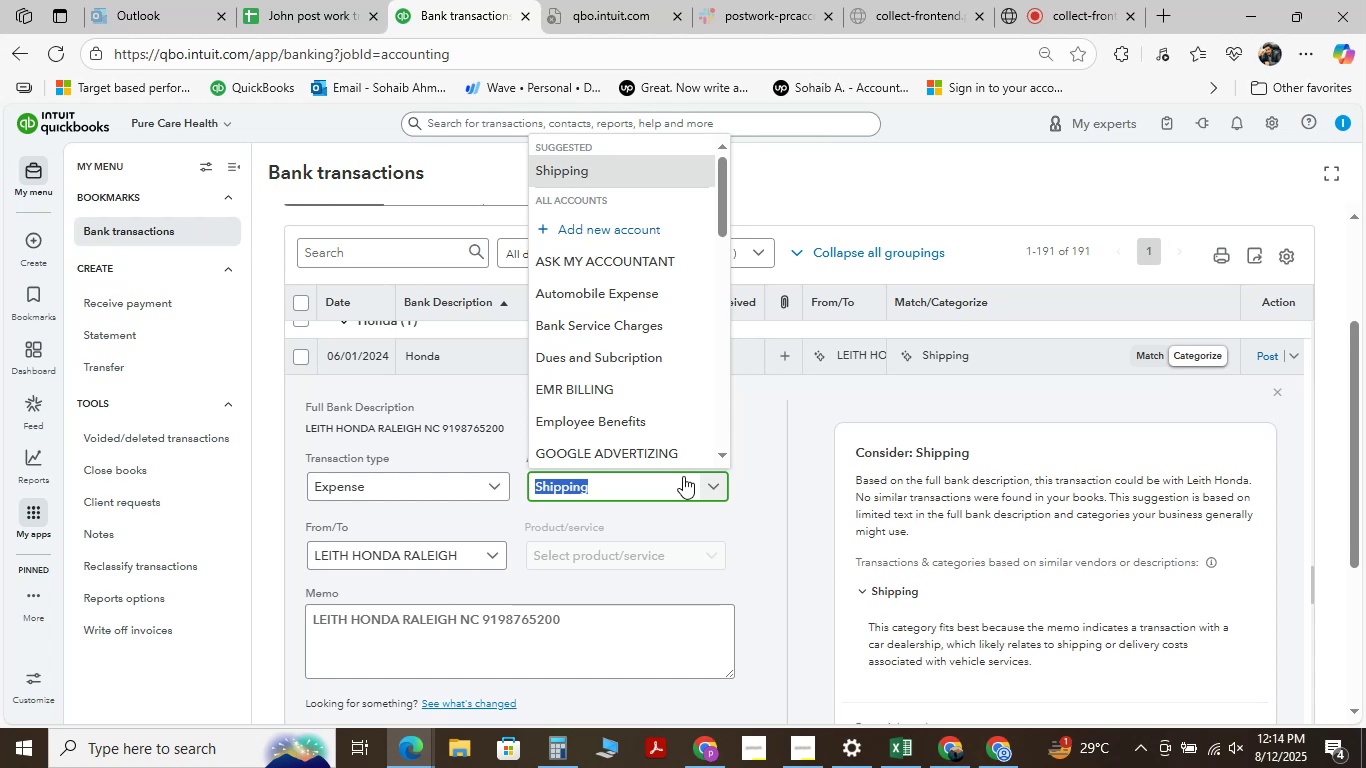 
mouse_move([436, 358])
 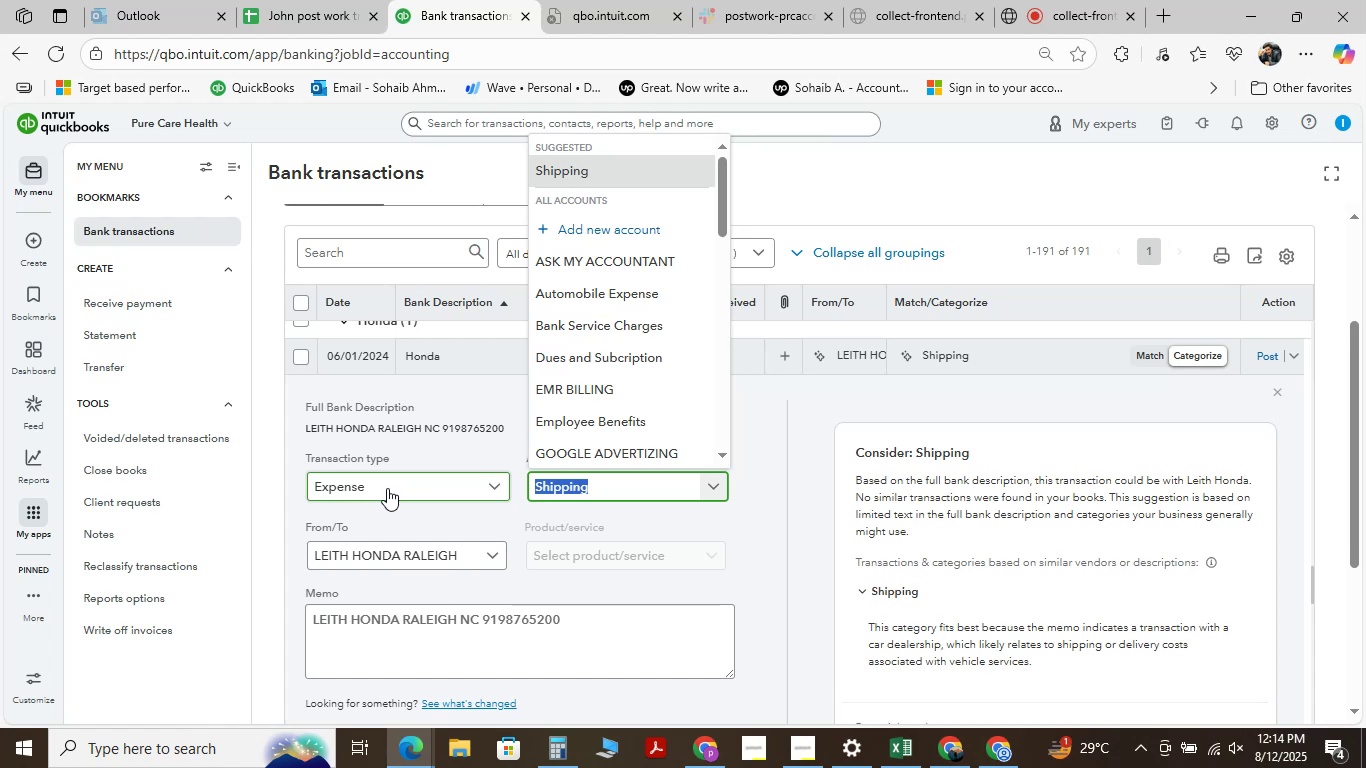 
wait(14.02)
 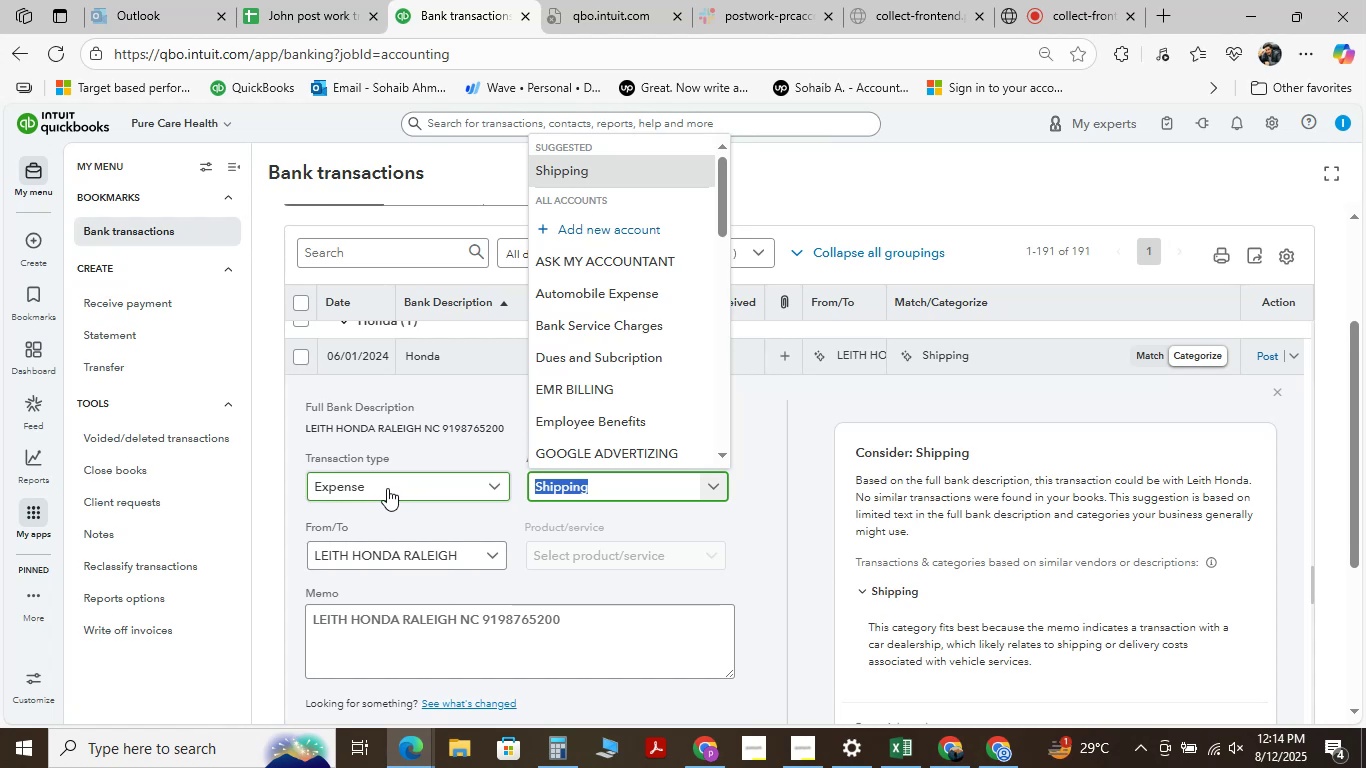 
left_click([699, 488])
 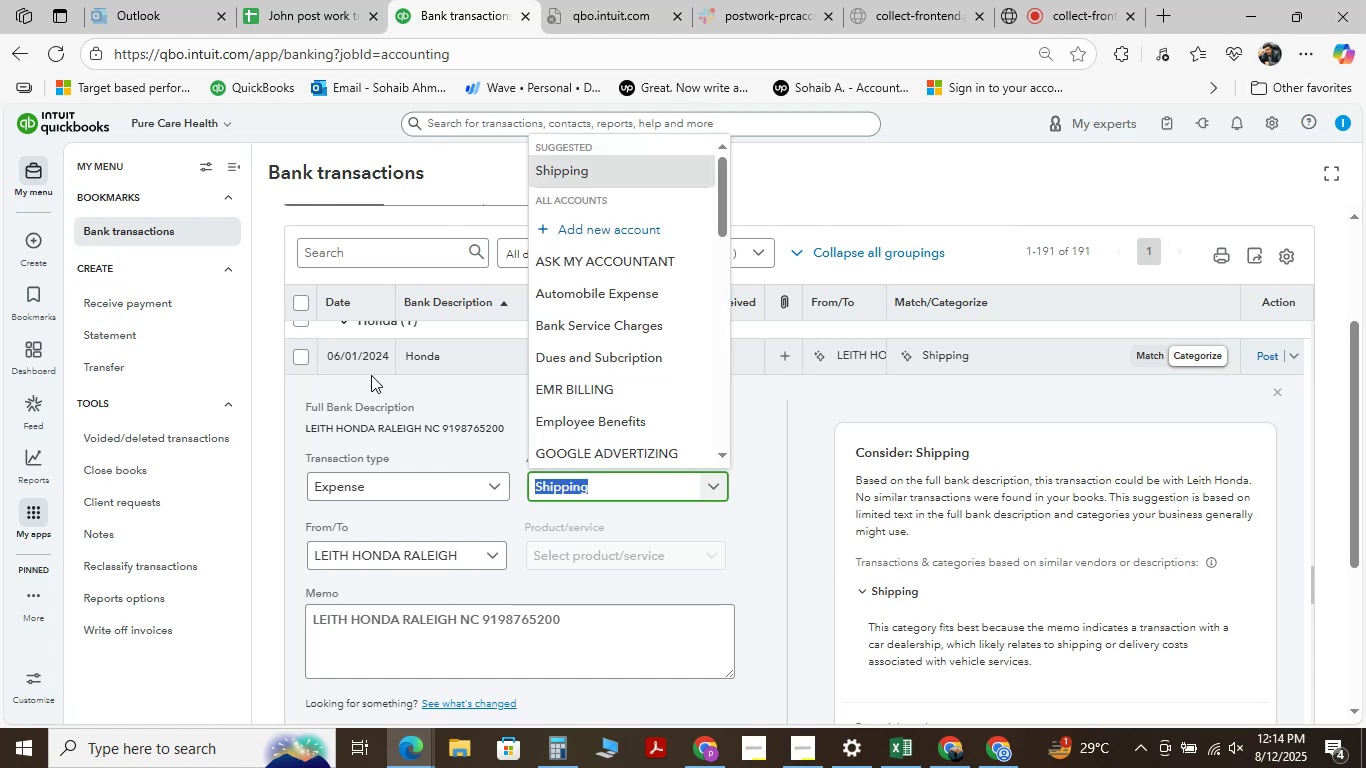 
type( )
key(Backspace)
type(aut)
 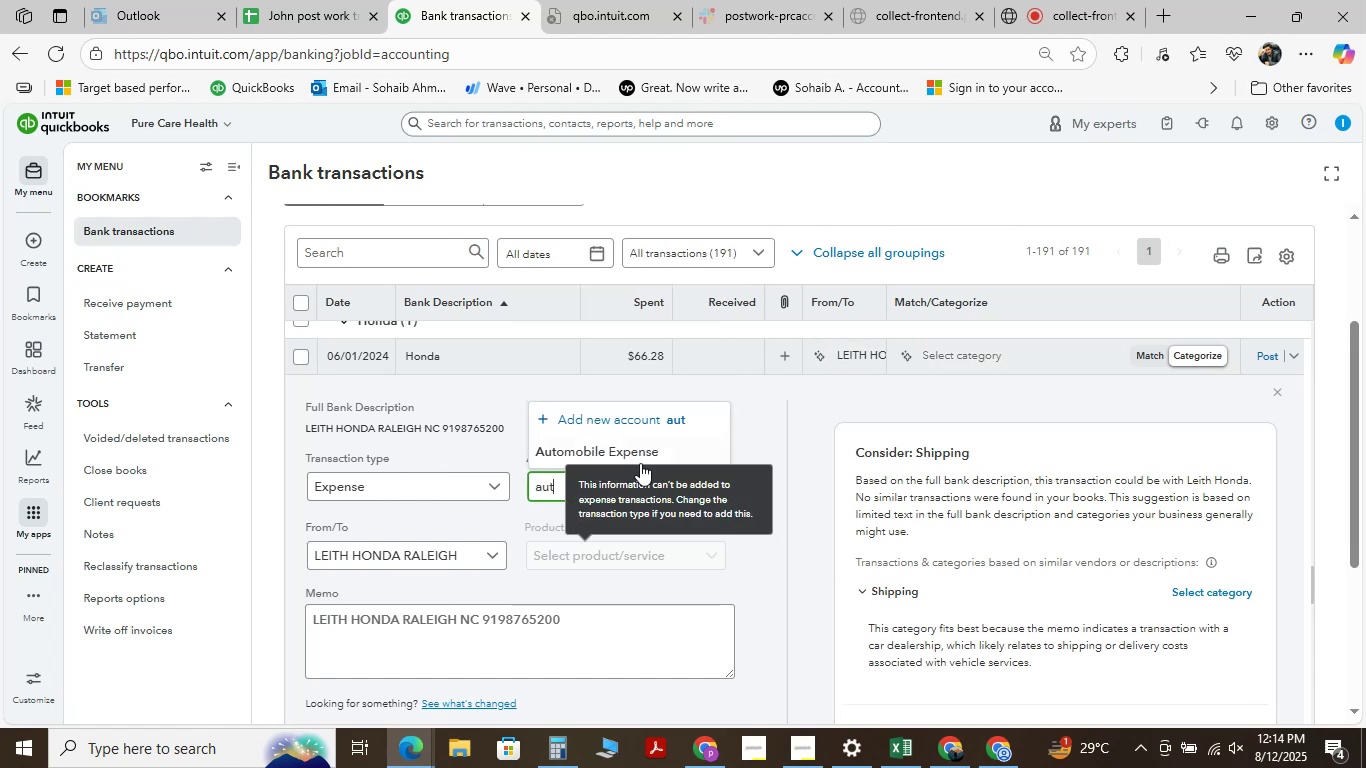 
left_click([640, 454])
 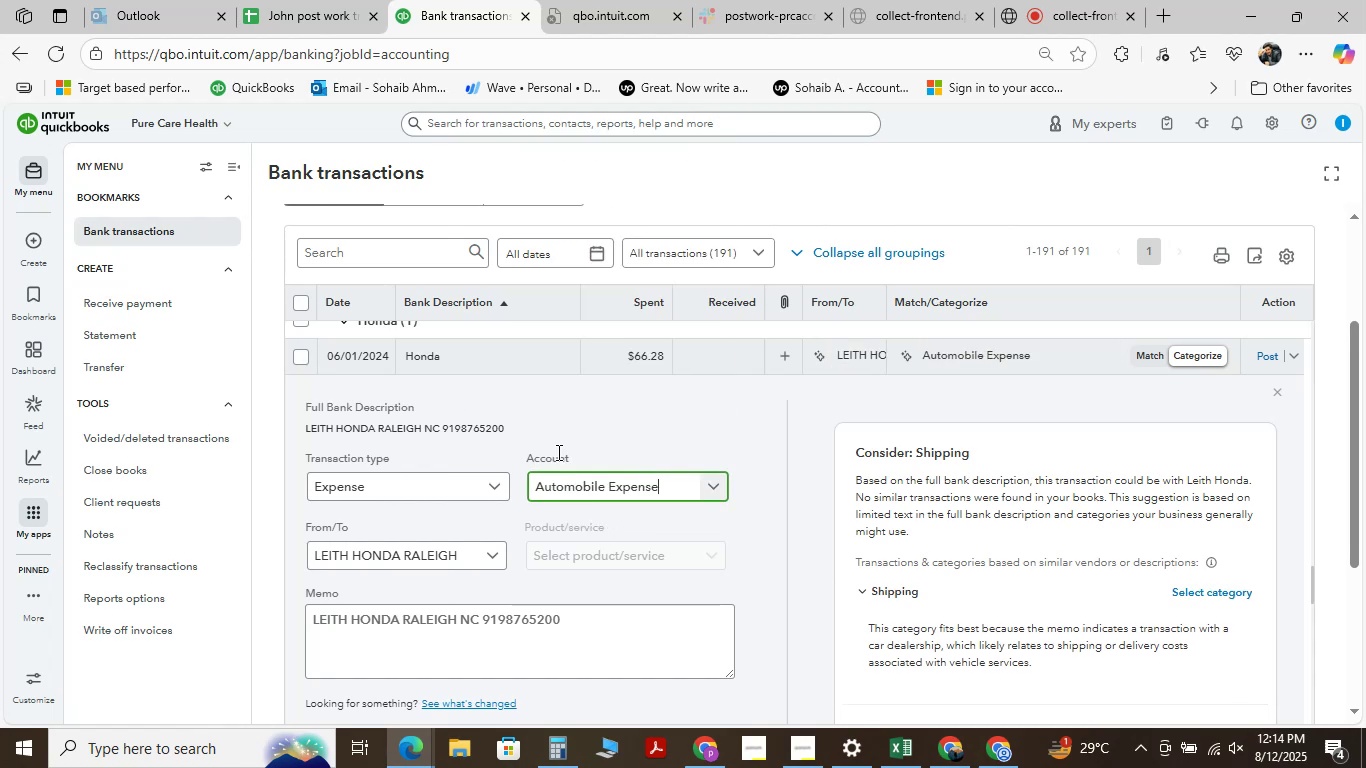 
scroll: coordinate [556, 373], scroll_direction: down, amount: 4.0
 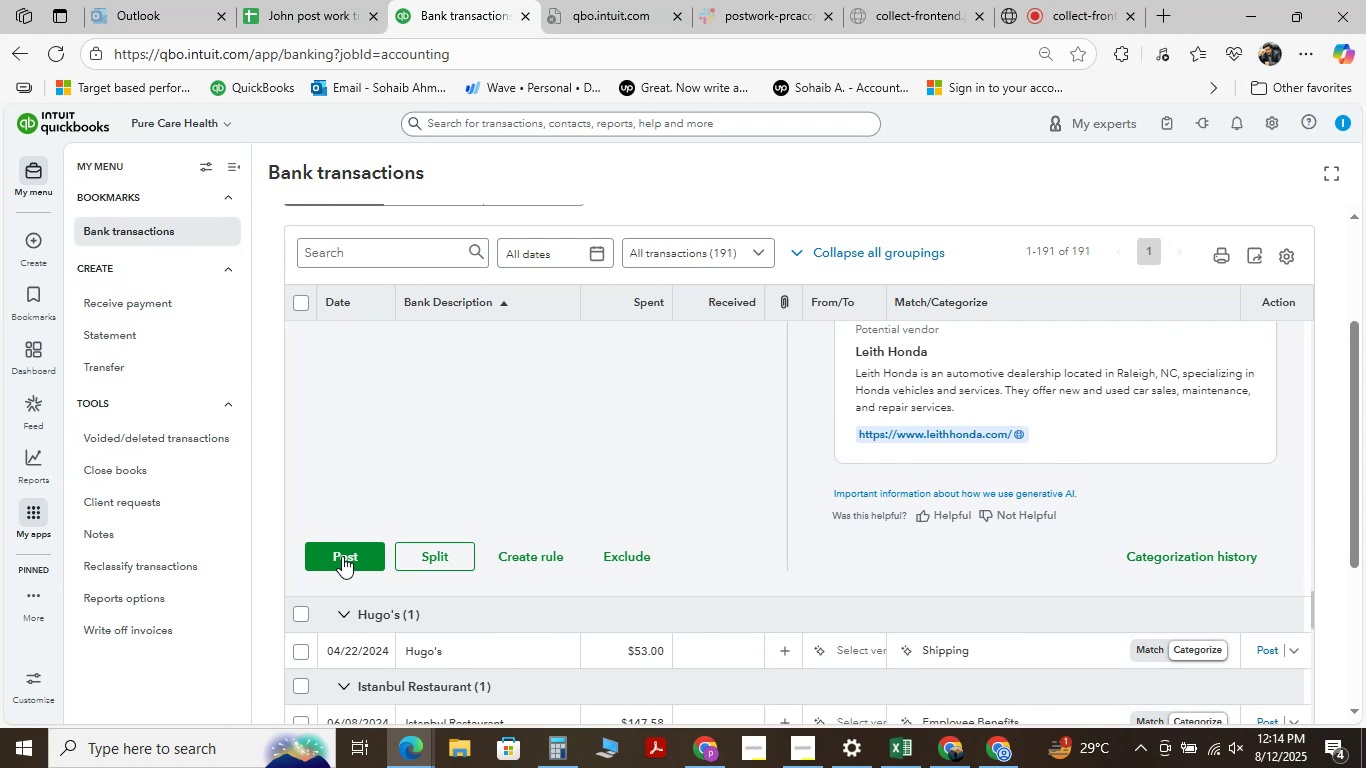 
left_click([342, 556])
 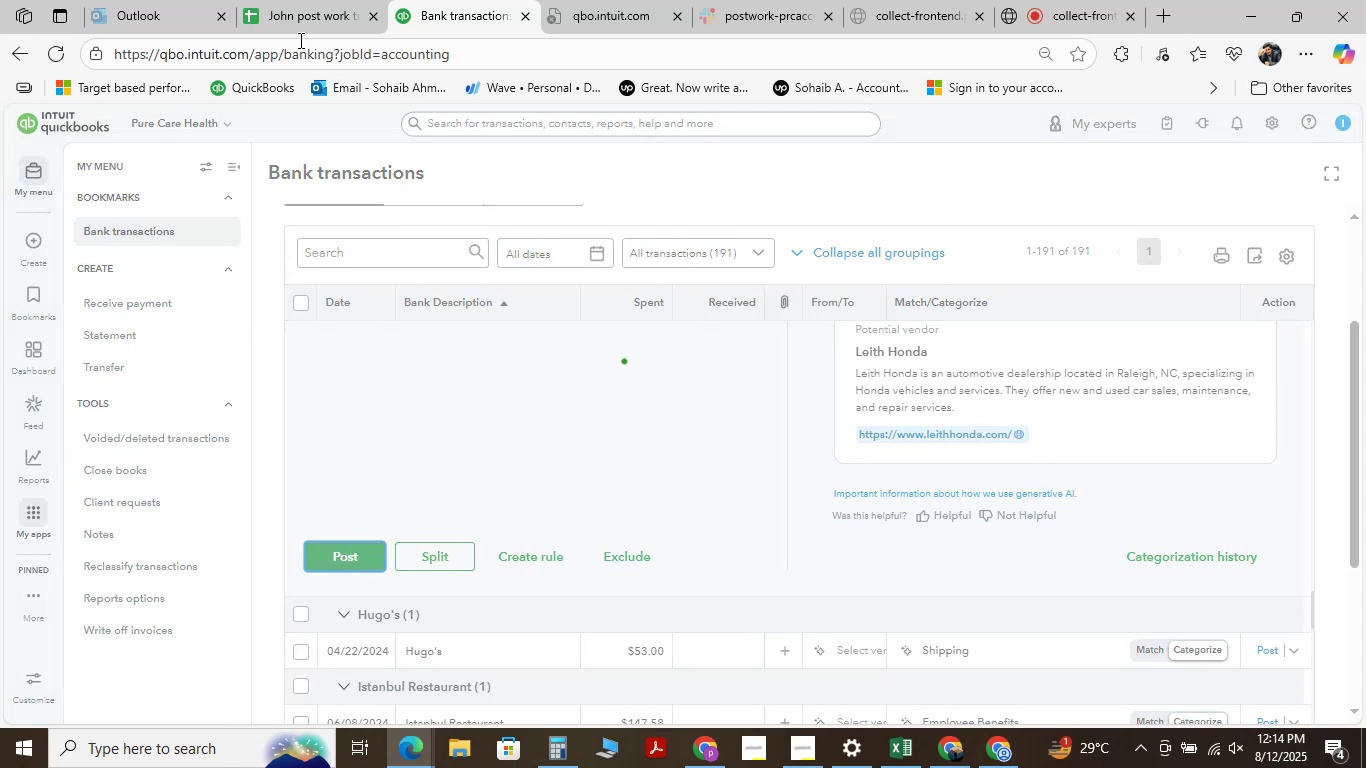 
mouse_move([533, 456])
 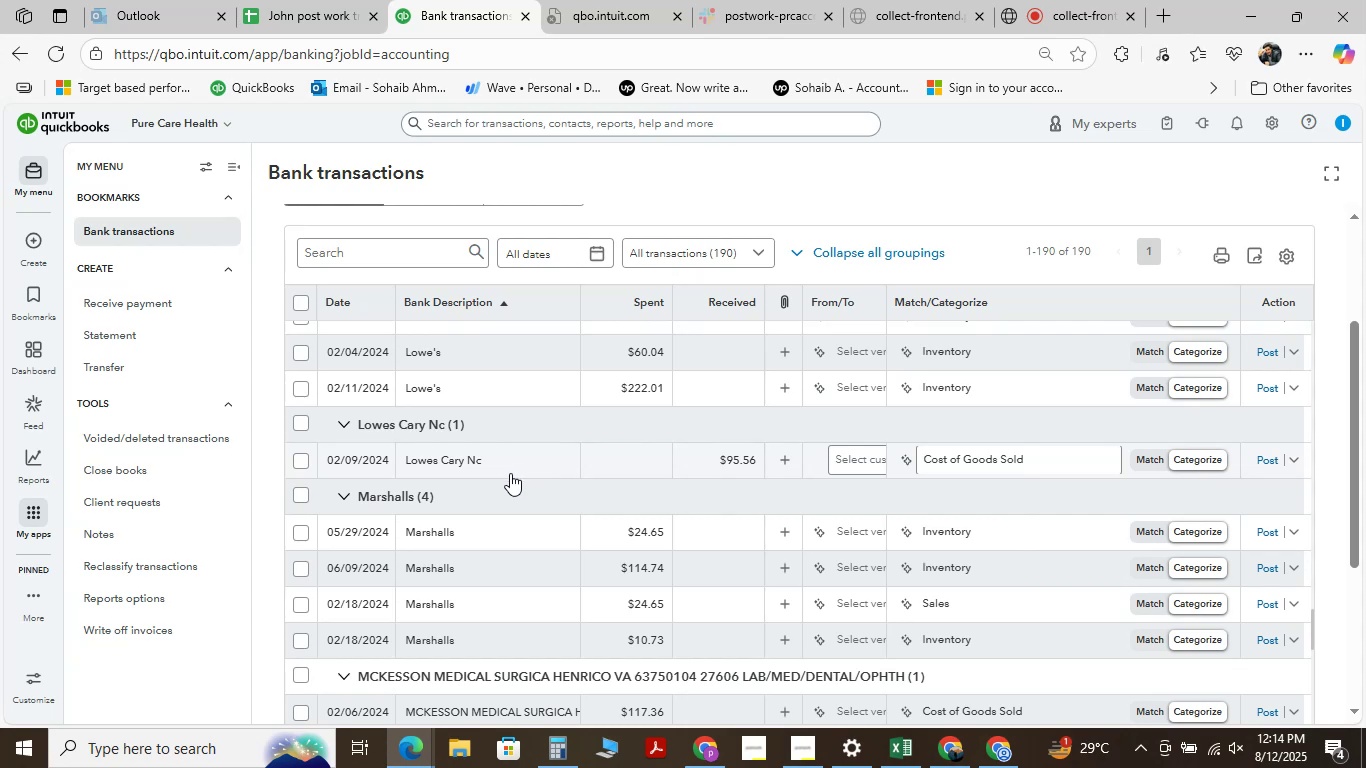 
wait(17.12)
 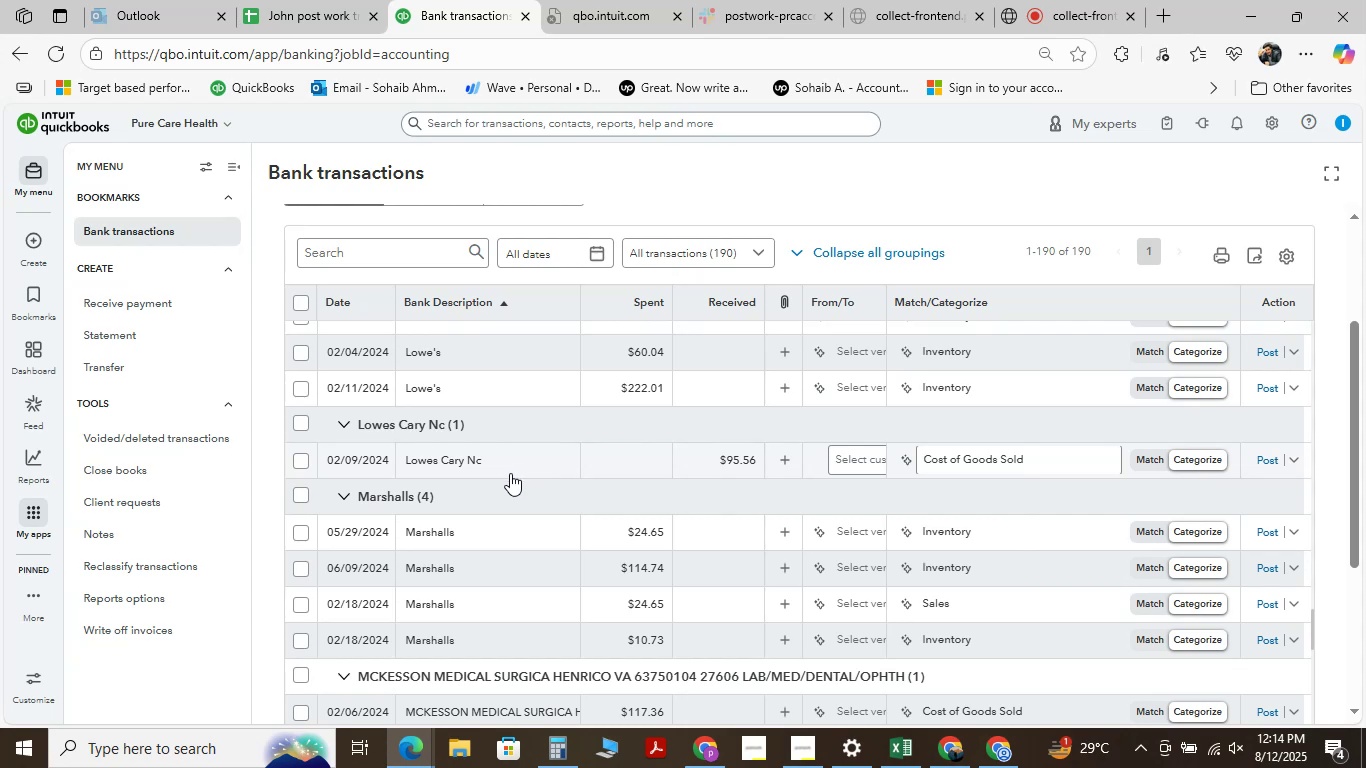 
scroll: coordinate [521, 427], scroll_direction: down, amount: 2.0
 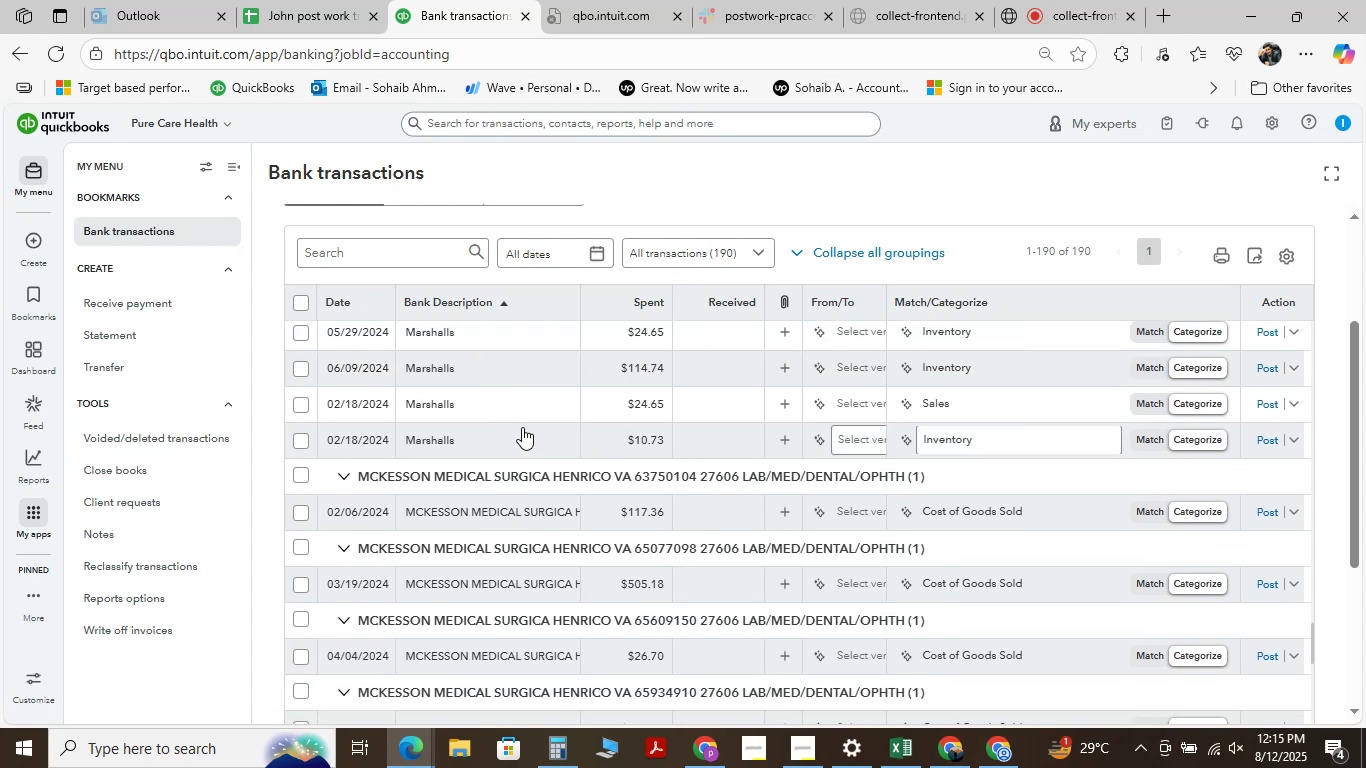 
wait(7.62)
 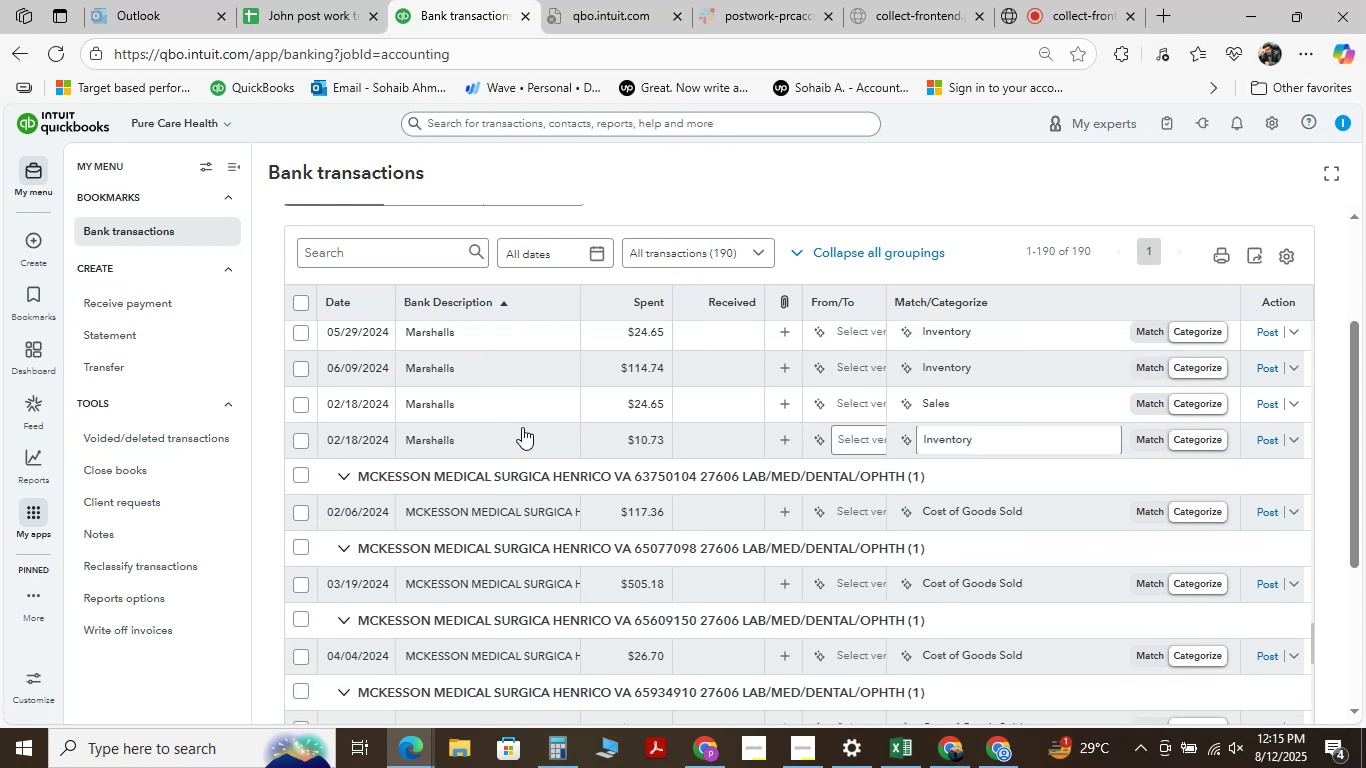 
scroll: coordinate [527, 399], scroll_direction: up, amount: 1.0
 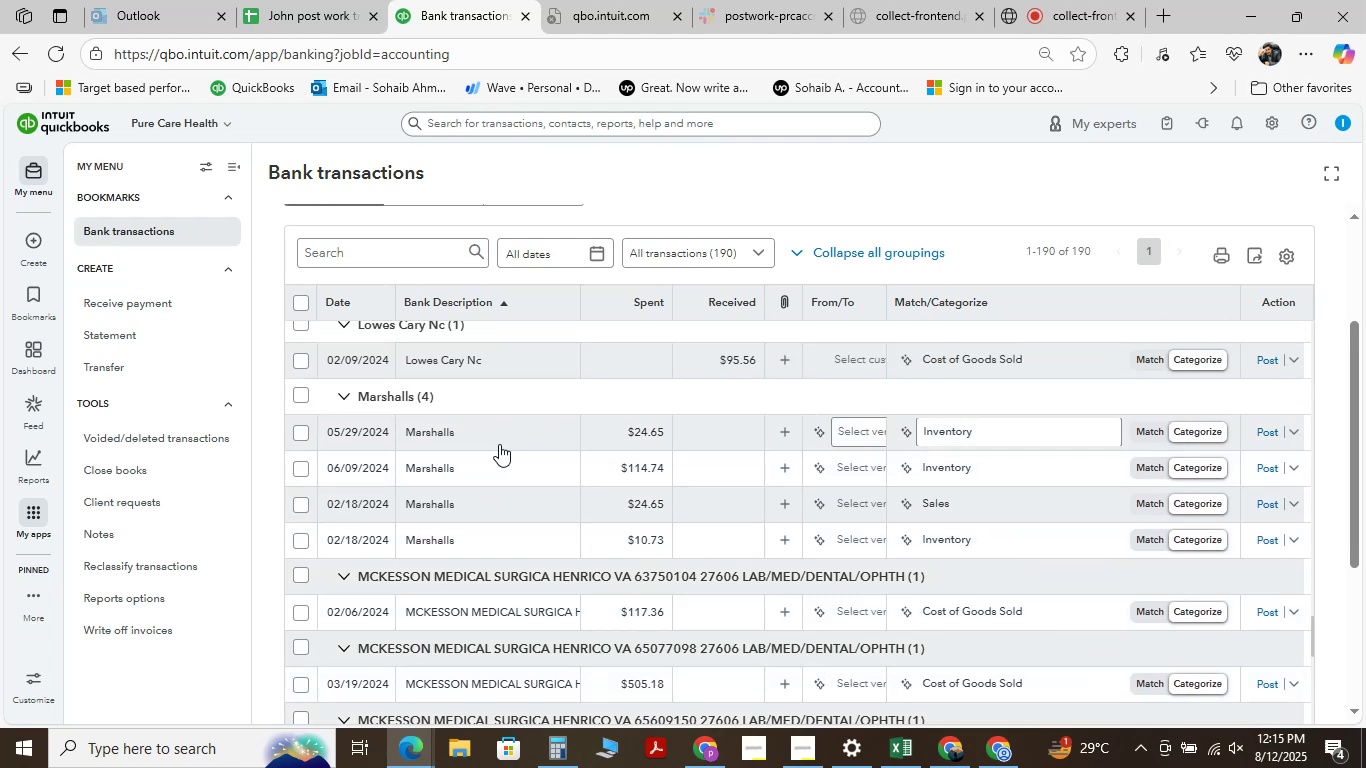 
wait(6.34)
 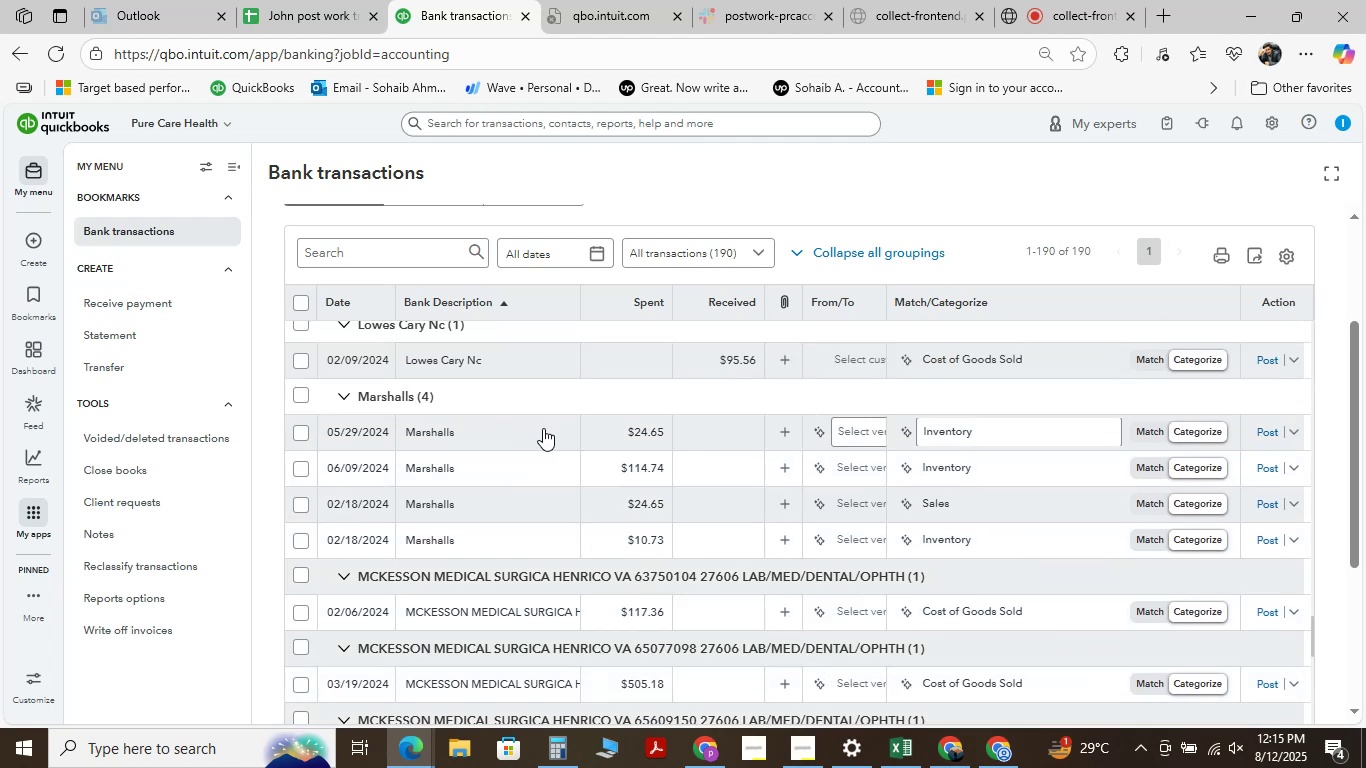 
scroll: coordinate [475, 441], scroll_direction: down, amount: 2.0
 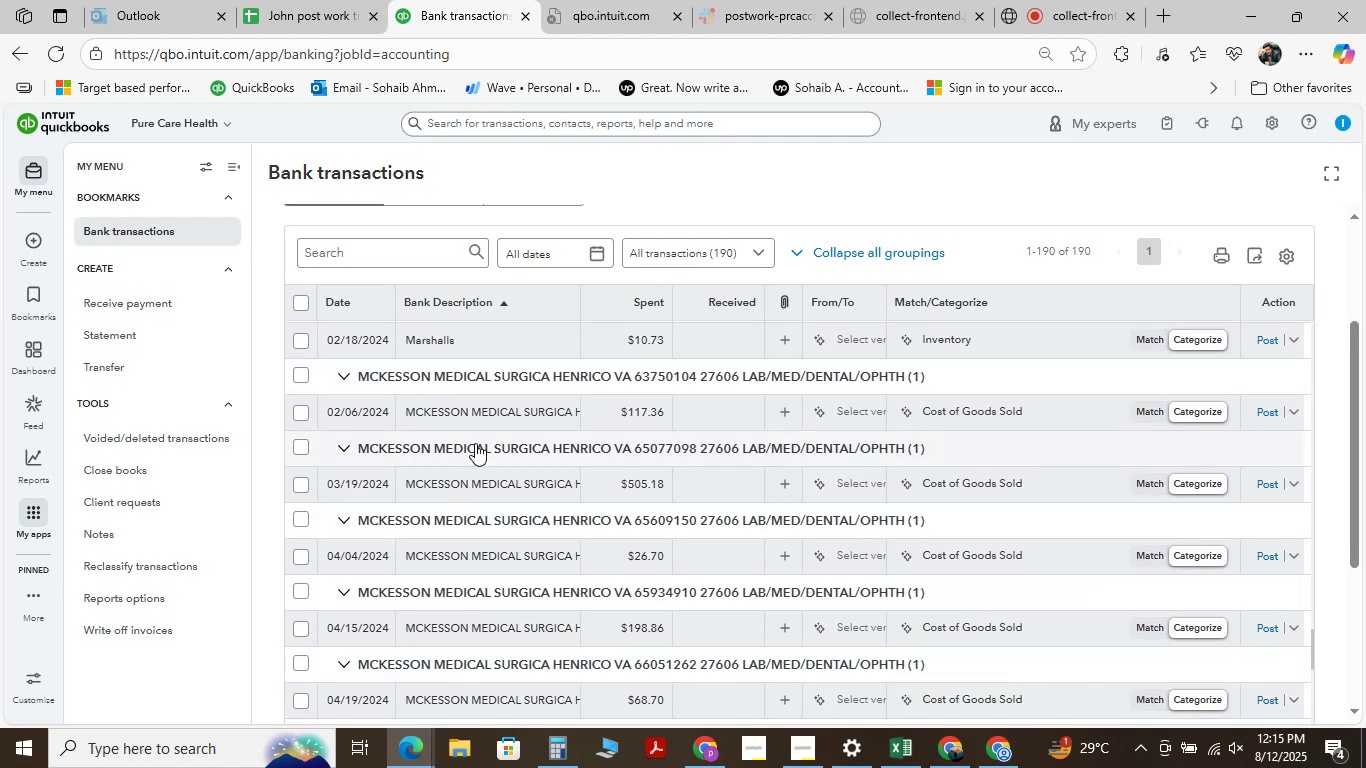 
mouse_move([477, 442])
 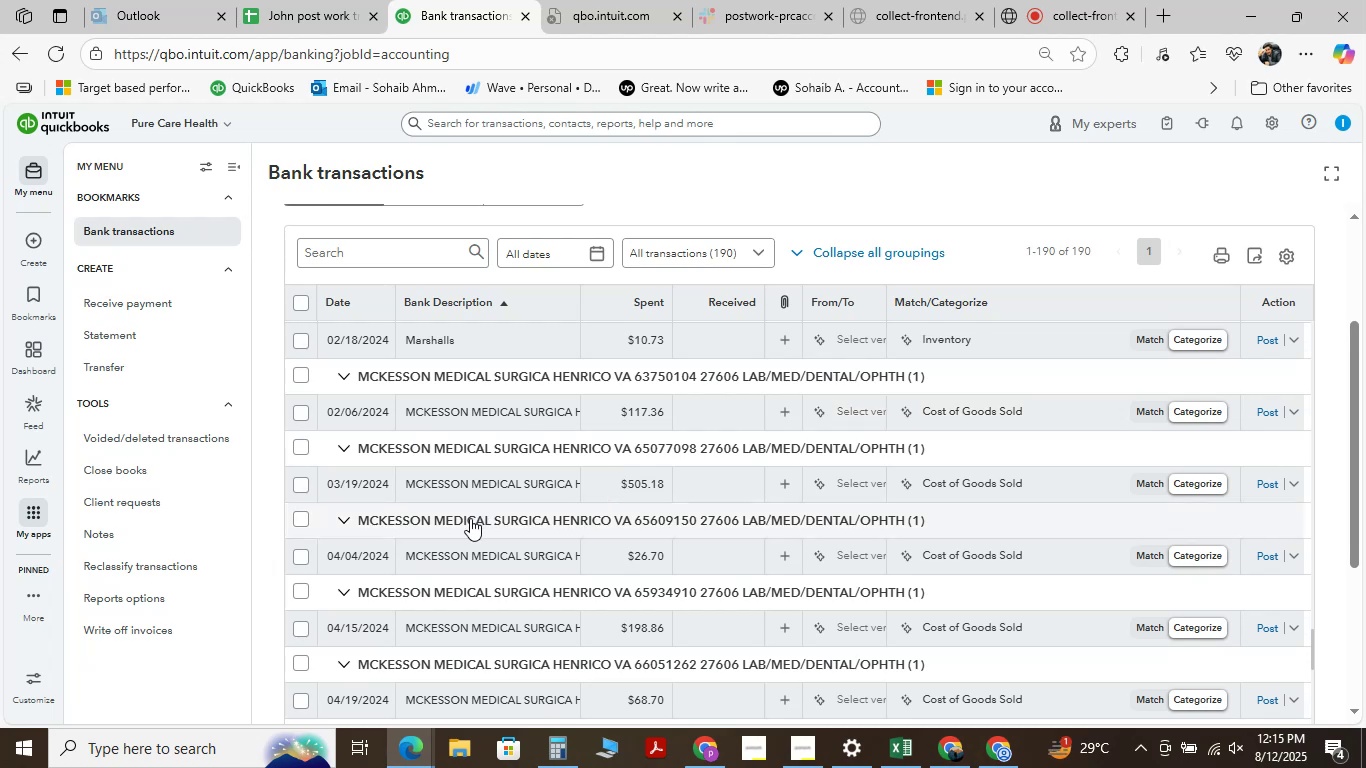 
left_click([470, 518])
 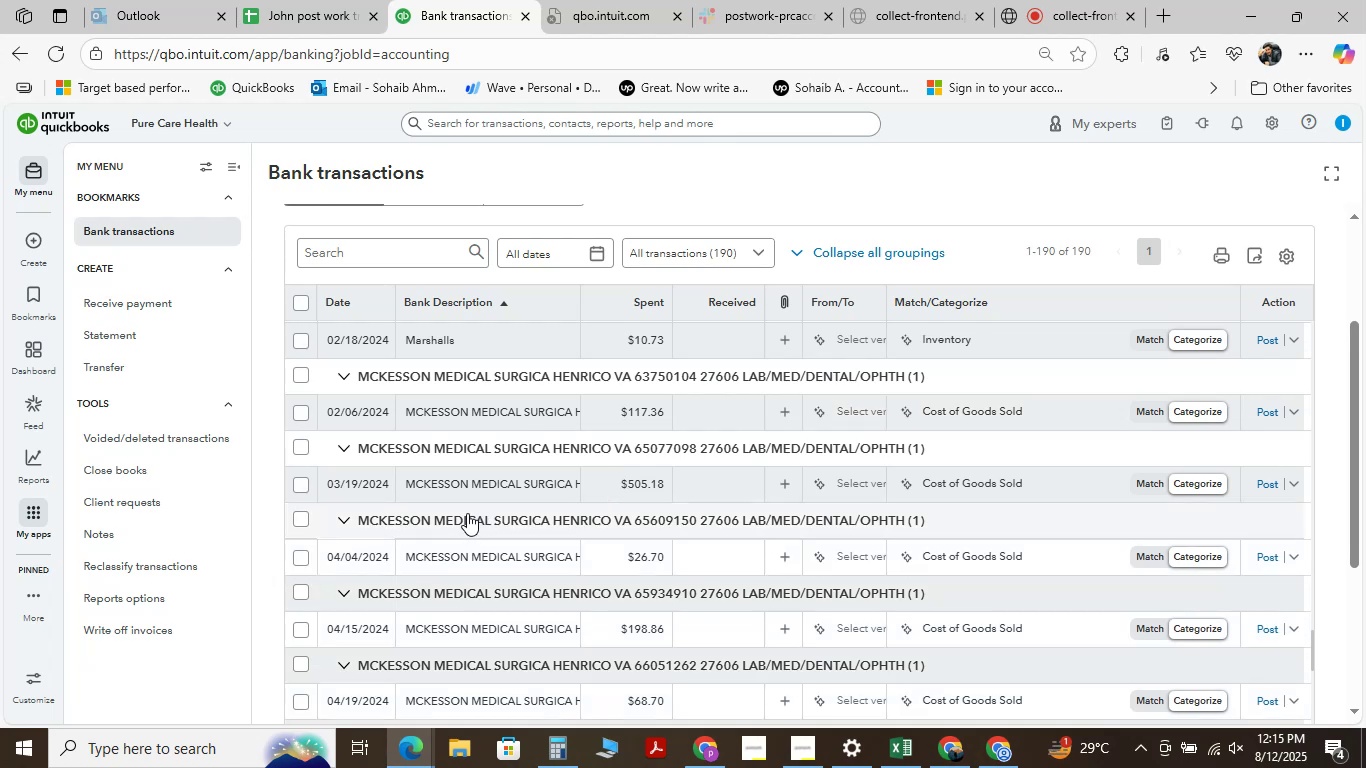 
left_click([479, 521])
 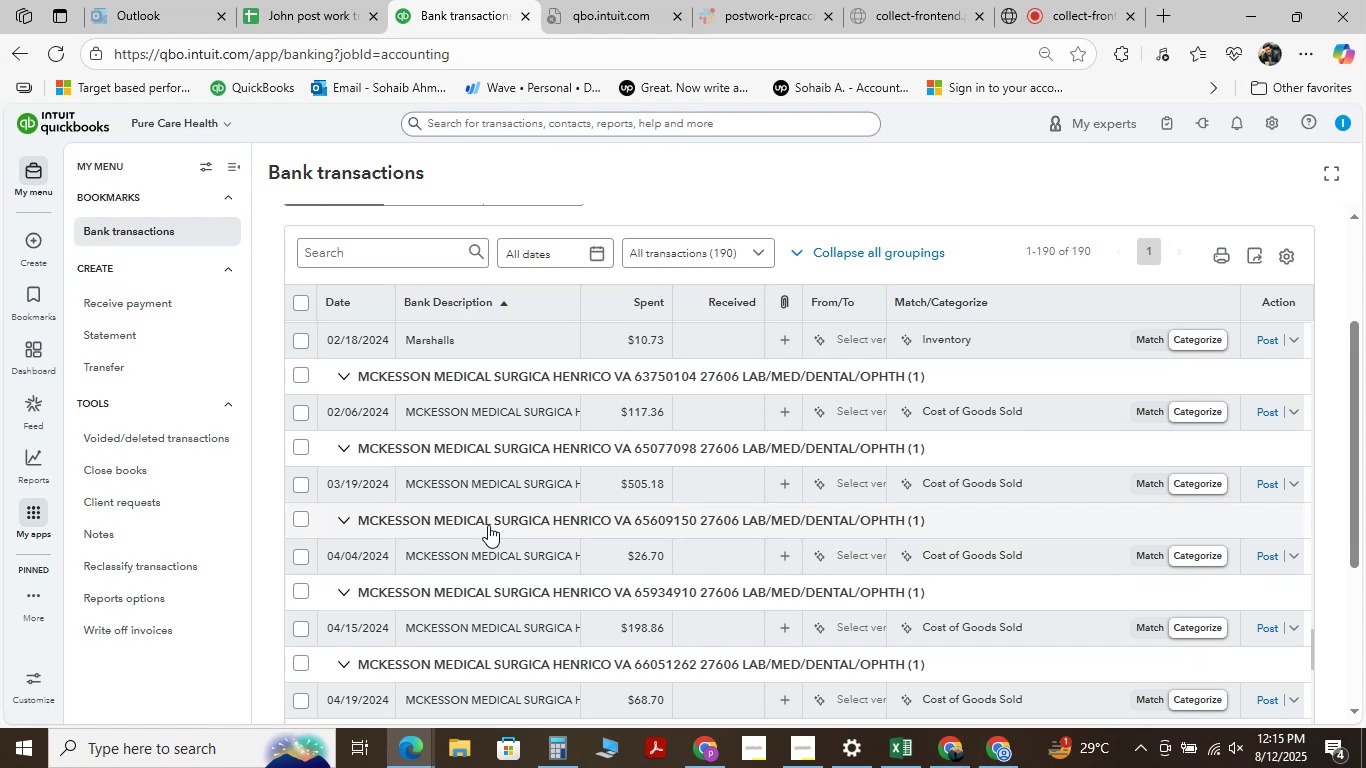 
left_click([480, 552])
 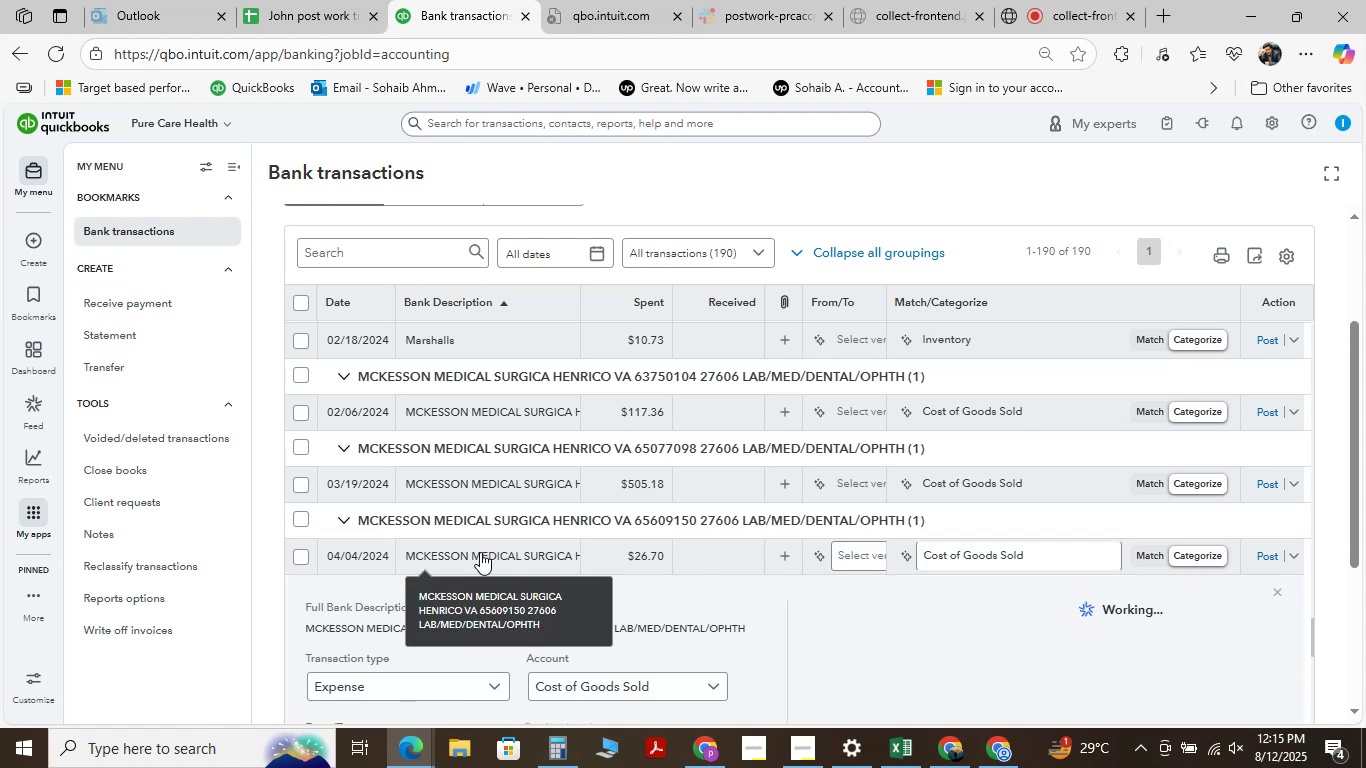 
scroll: coordinate [411, 429], scroll_direction: down, amount: 2.0
 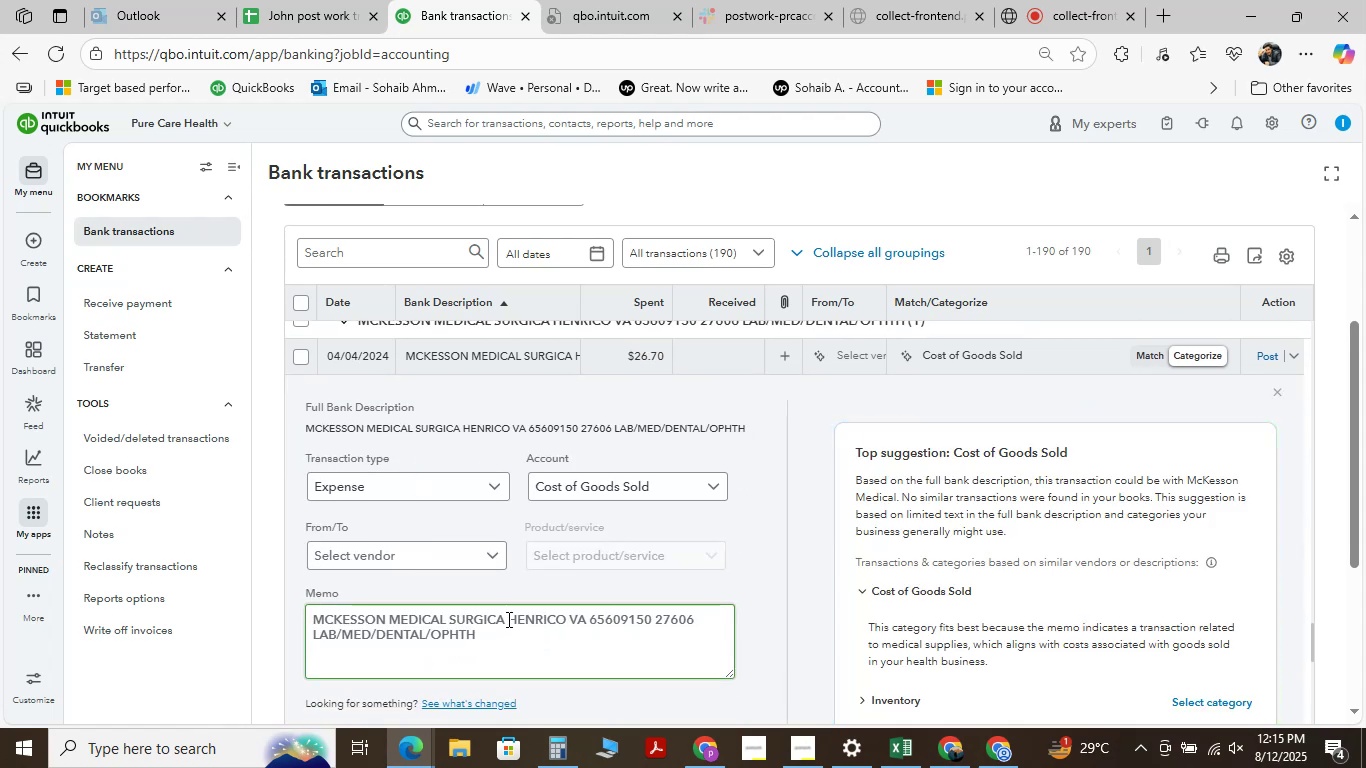 
wait(8.18)
 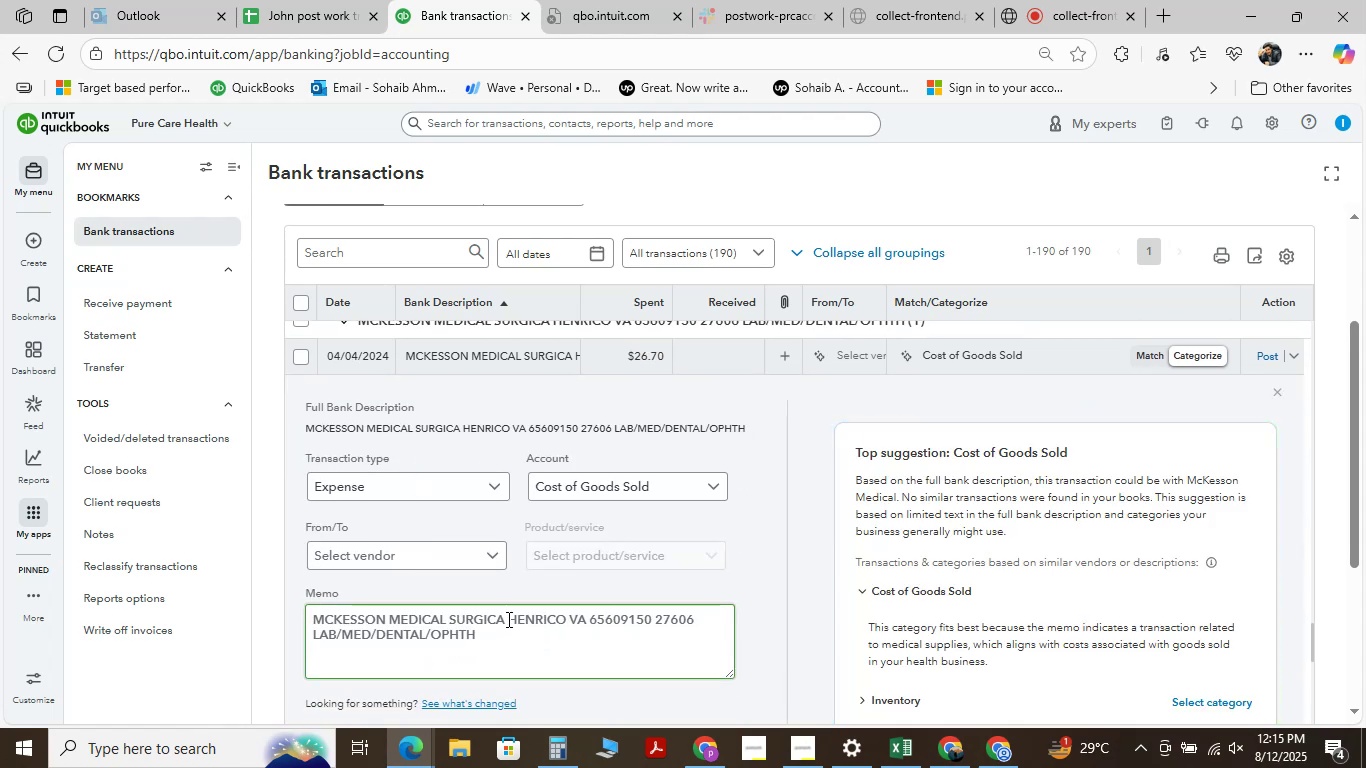 
left_click_drag(start_coordinate=[508, 618], to_coordinate=[302, 585])
 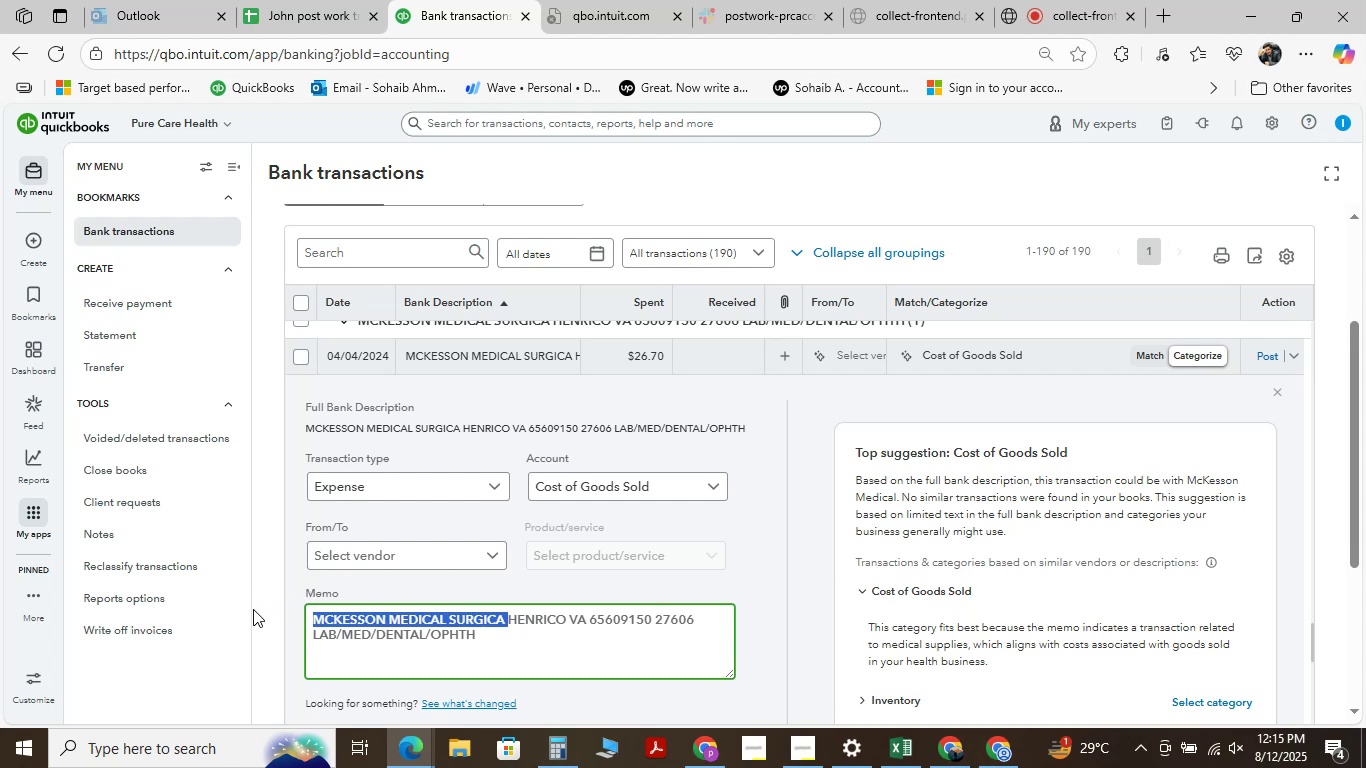 
key(Control+C)
 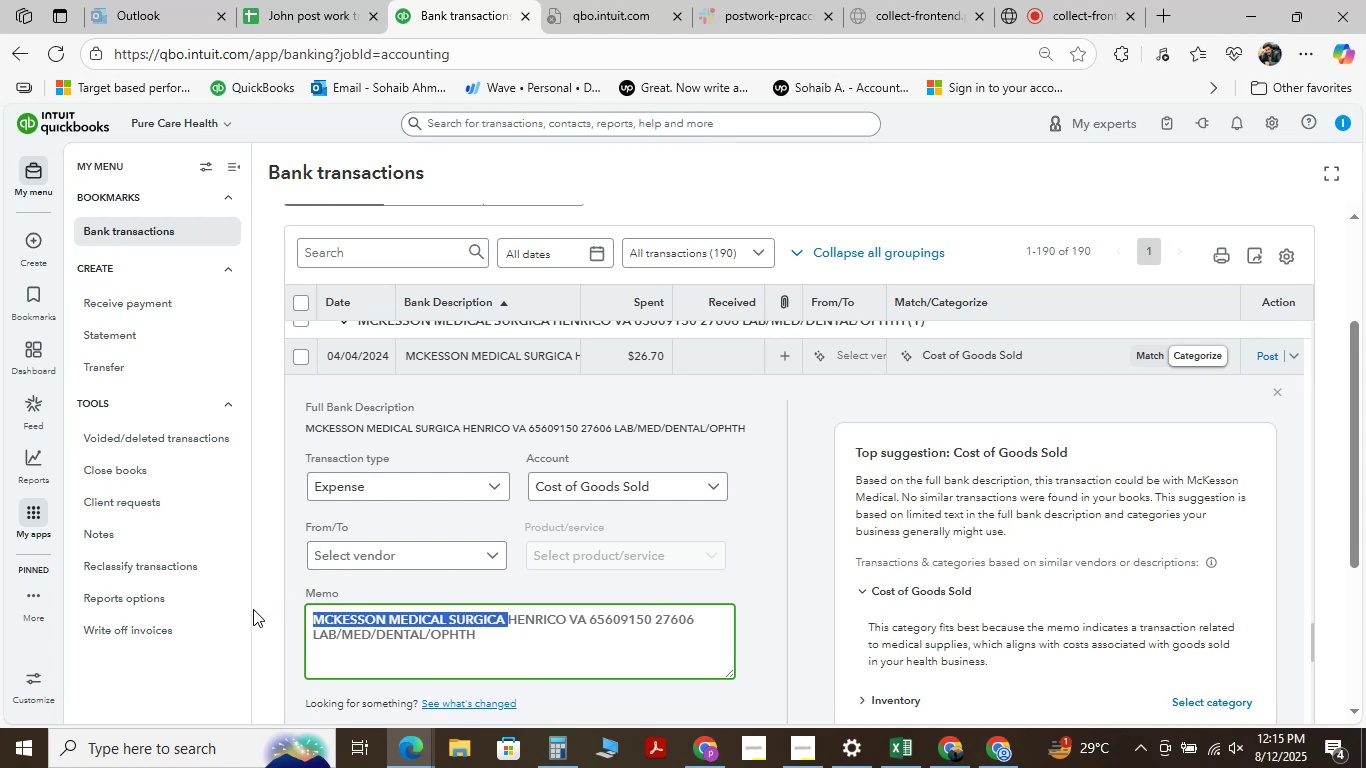 
scroll: coordinate [779, 262], scroll_direction: down, amount: 1.0
 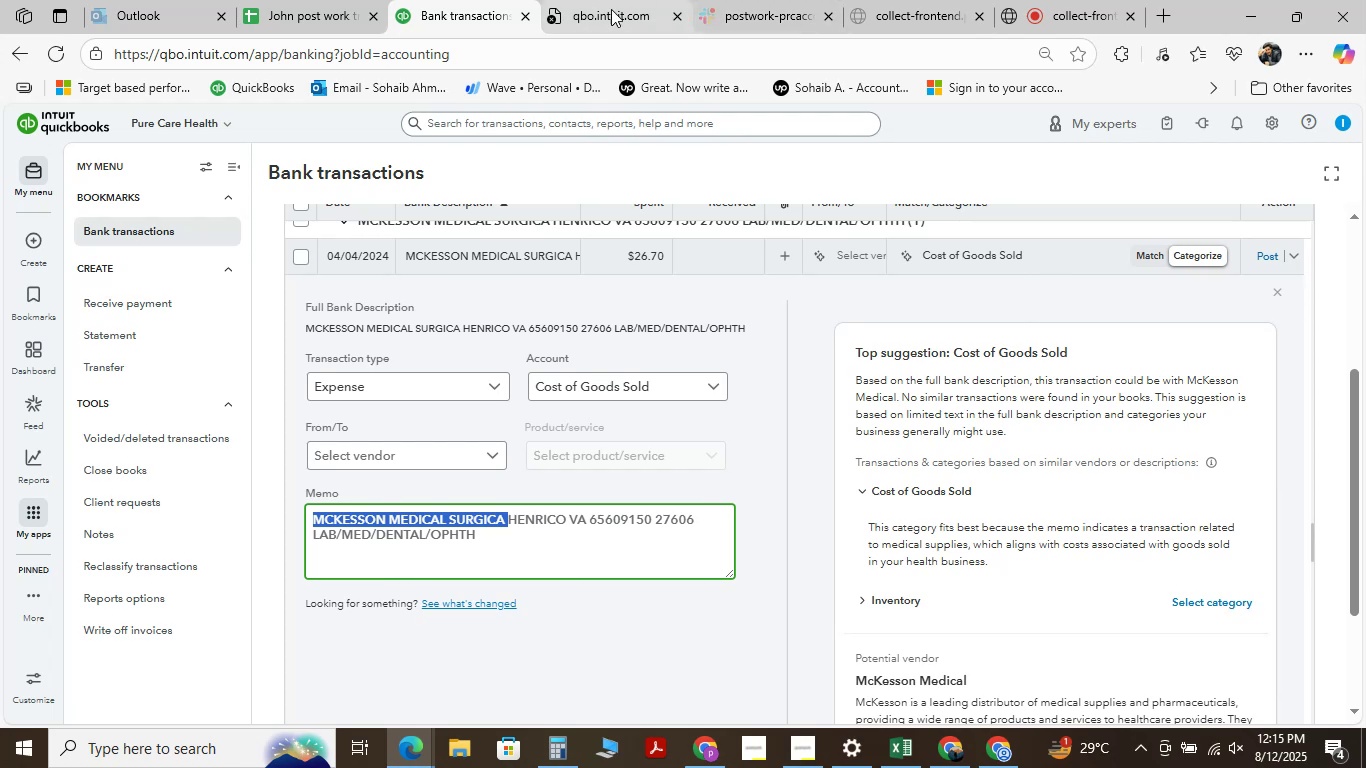 
wait(6.7)
 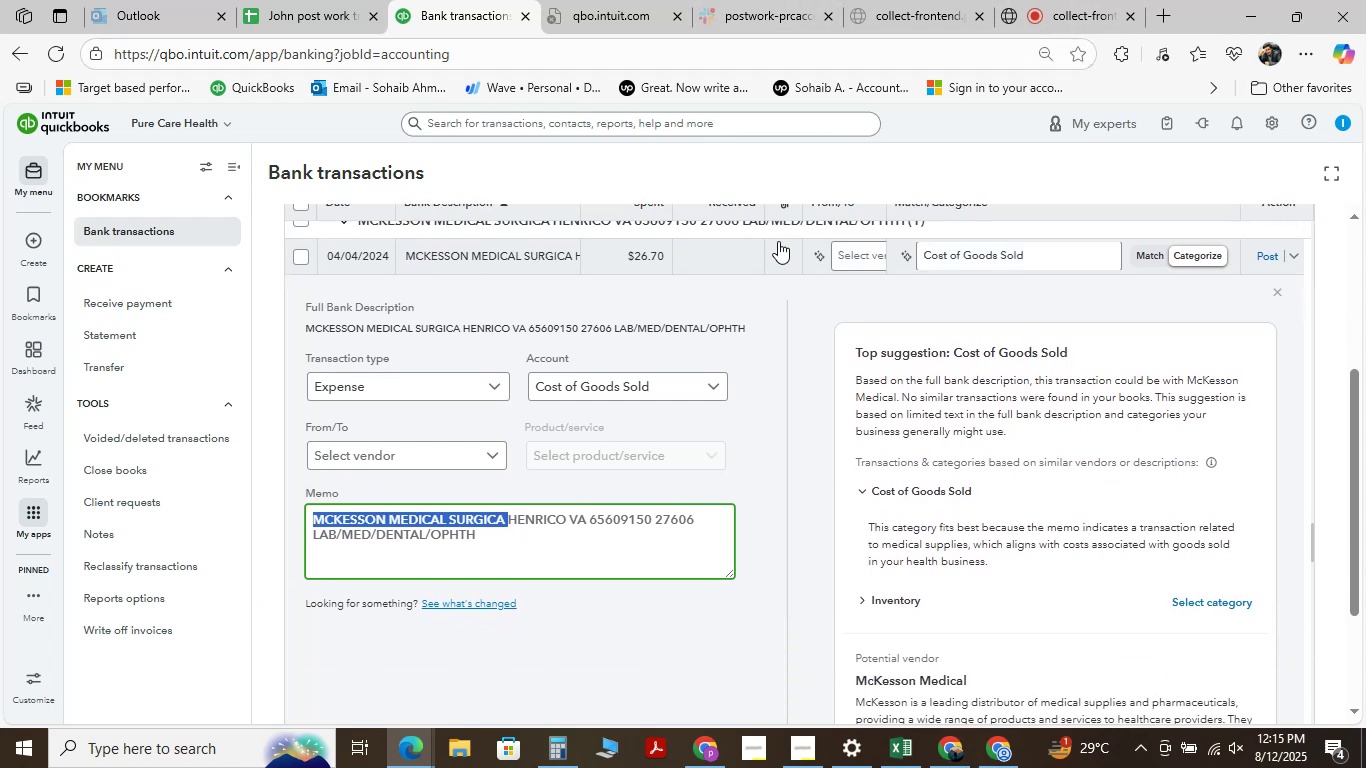 
left_click([894, 761])
 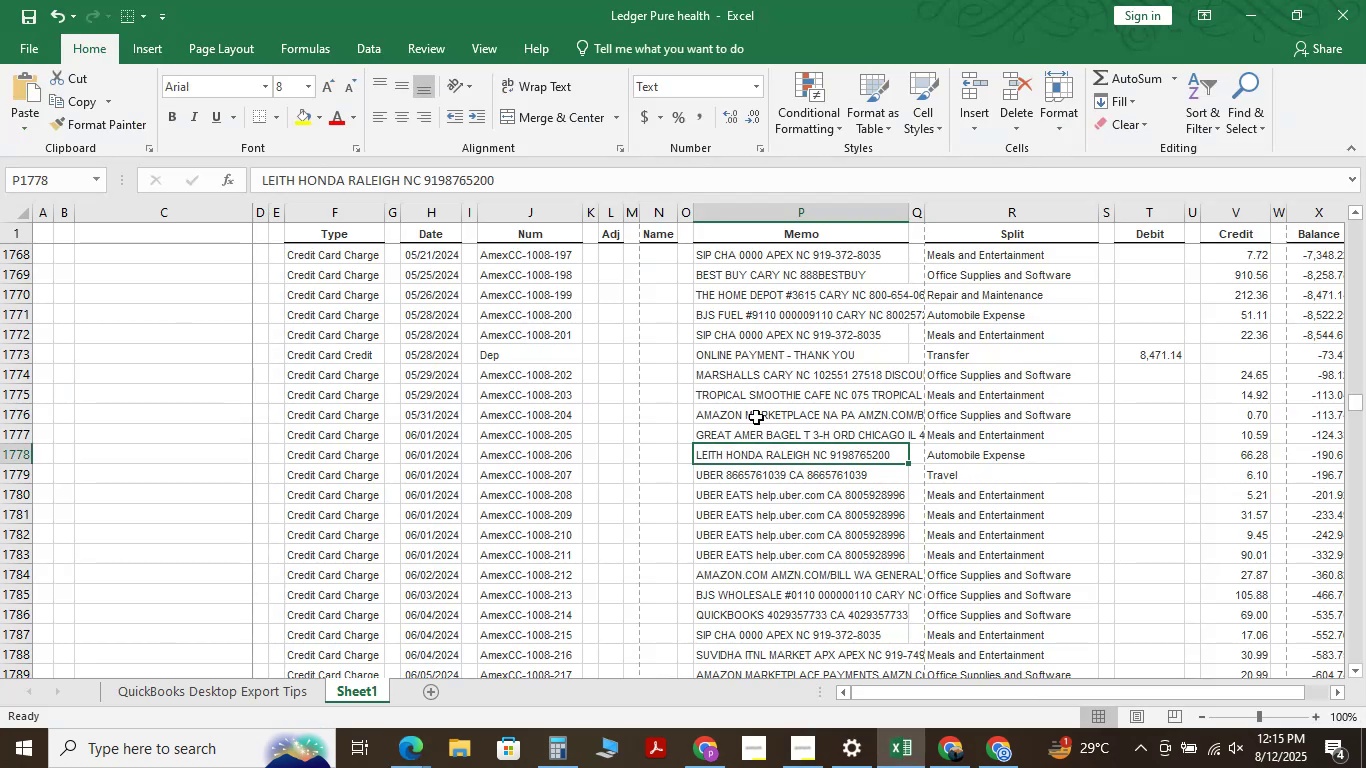 
key(Control+F)
 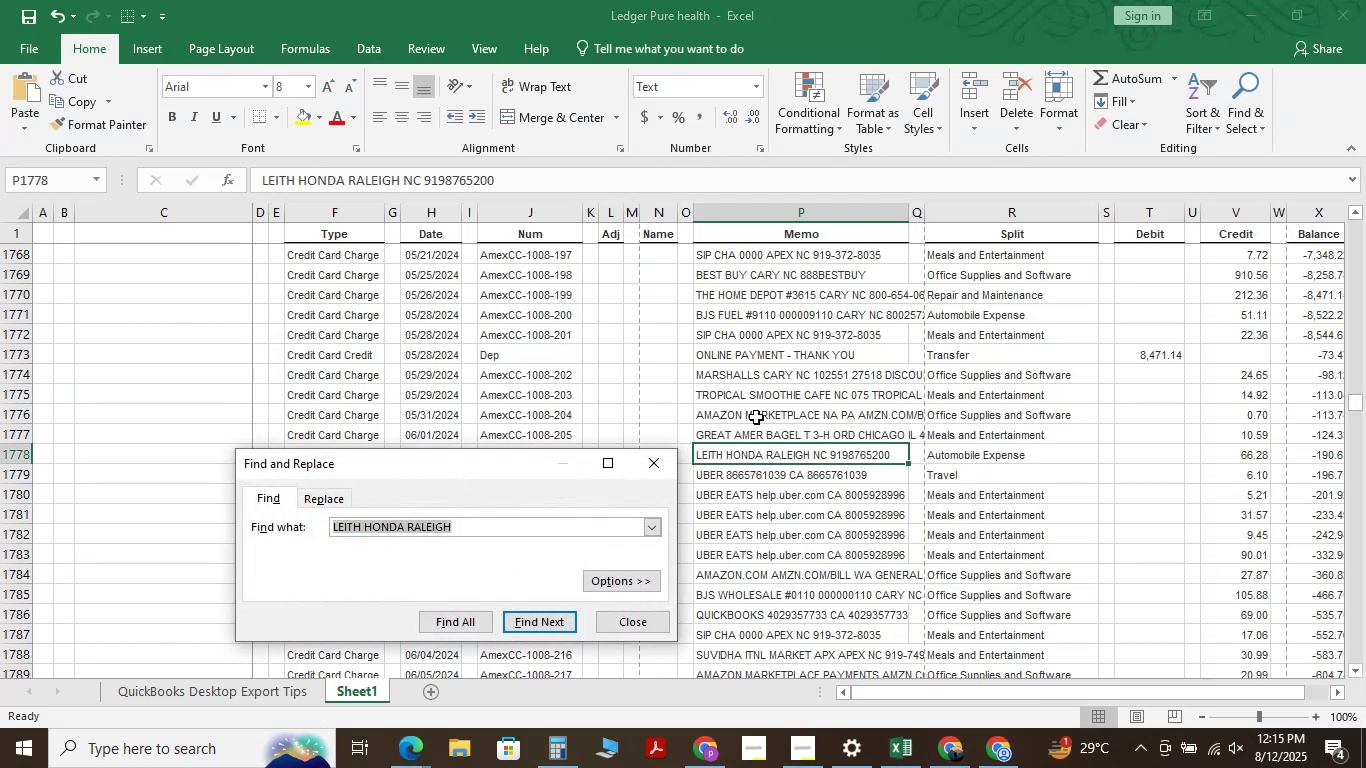 
key(Backspace)
 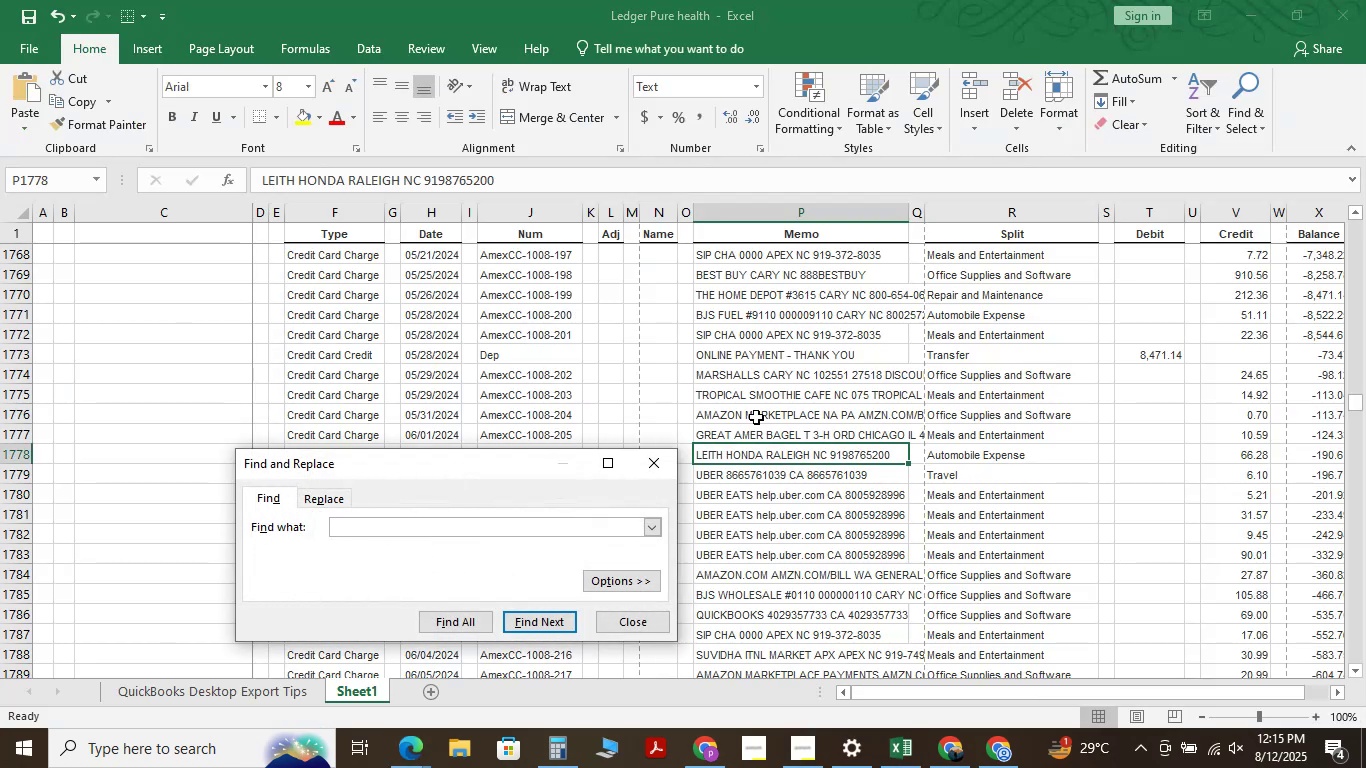 
key(Control+V)
 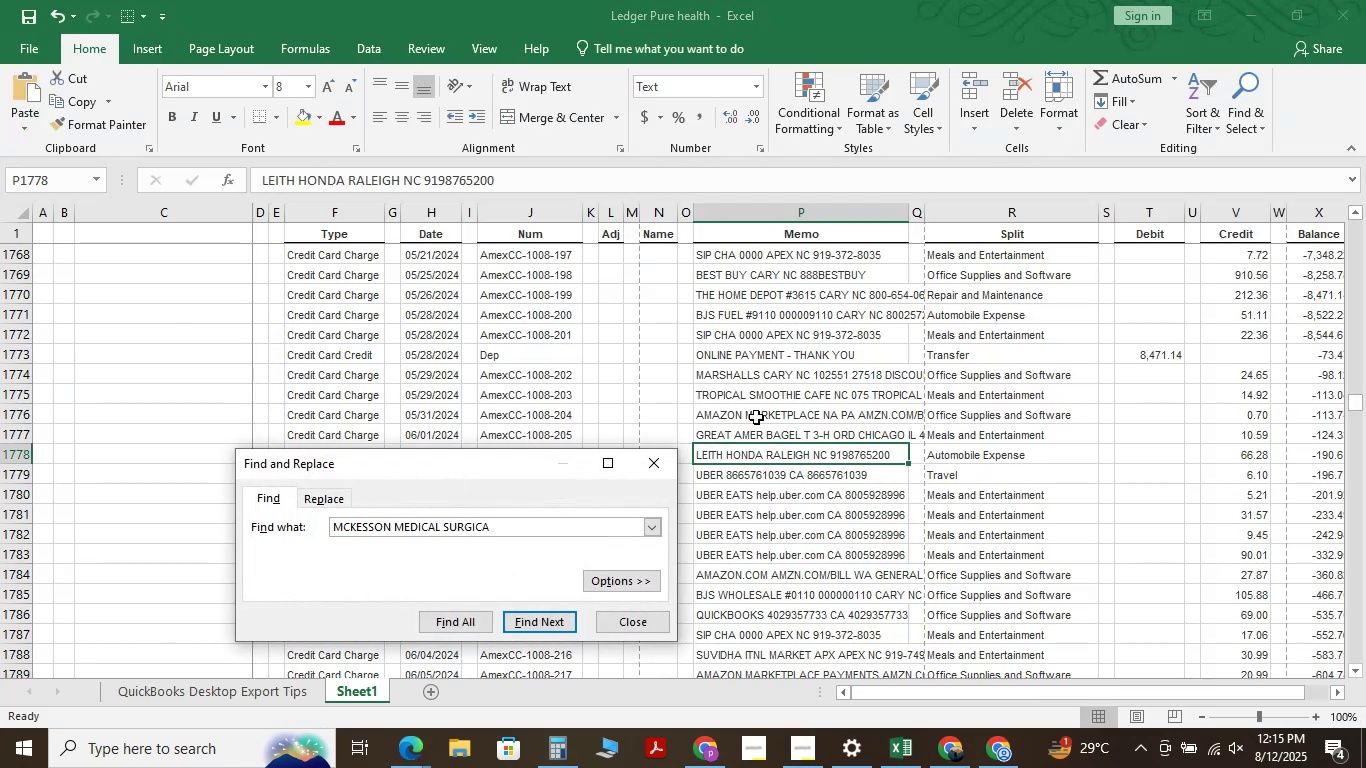 
key(Backspace)
 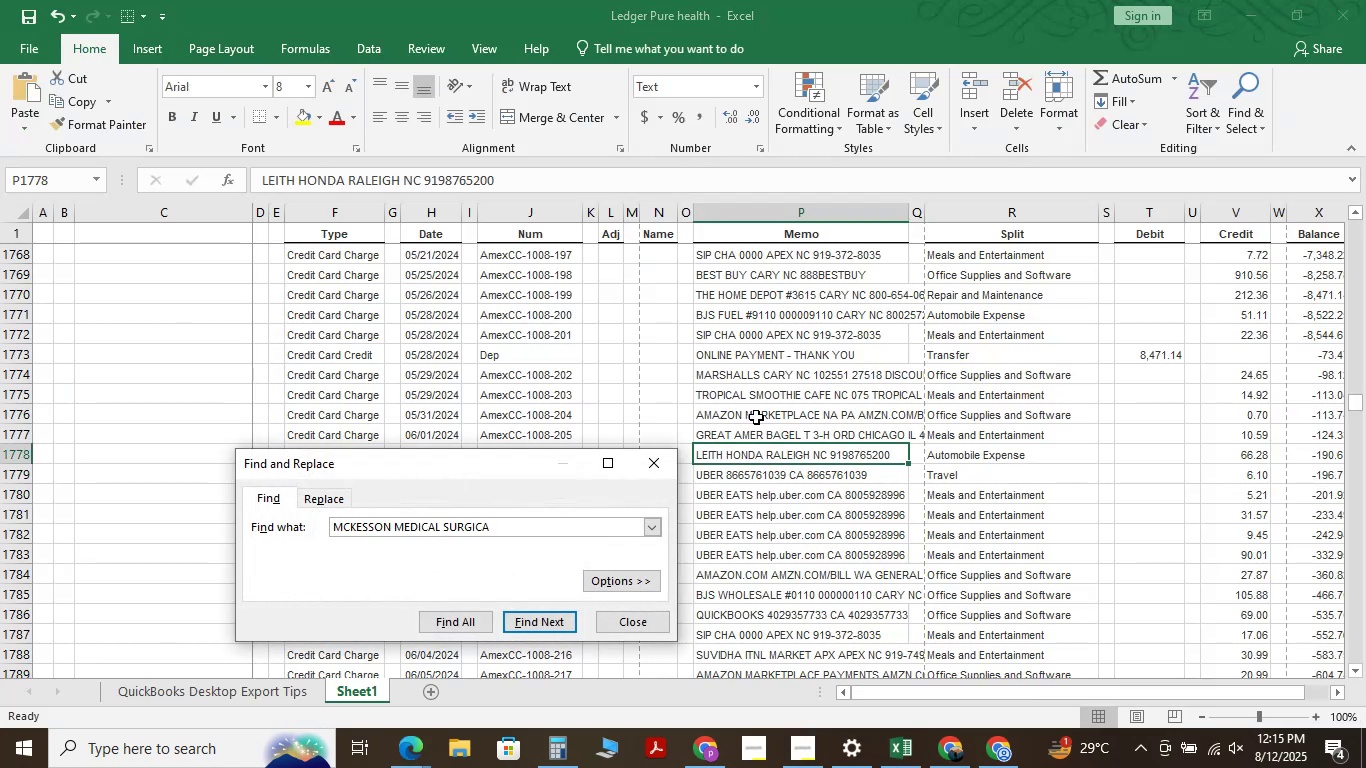 
key(NumpadEnter)
 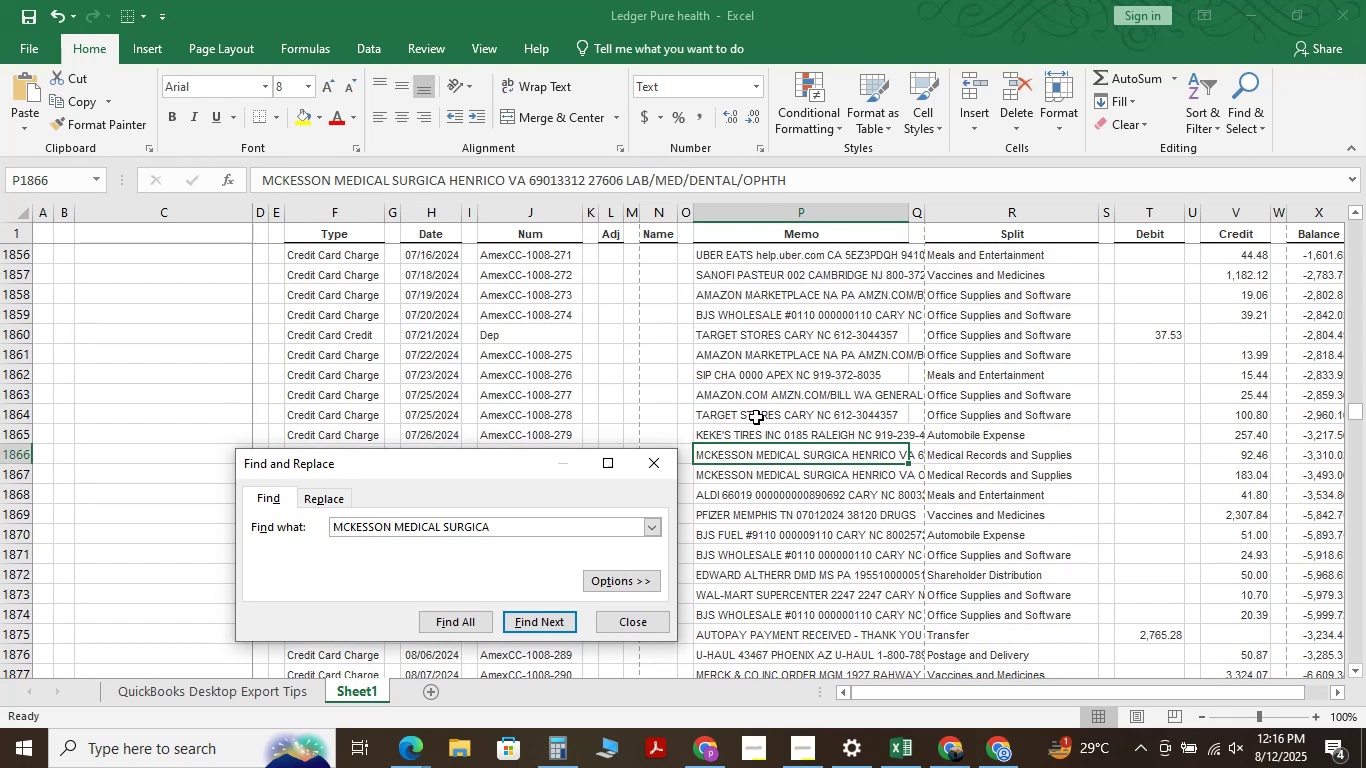 
key(NumpadEnter)
 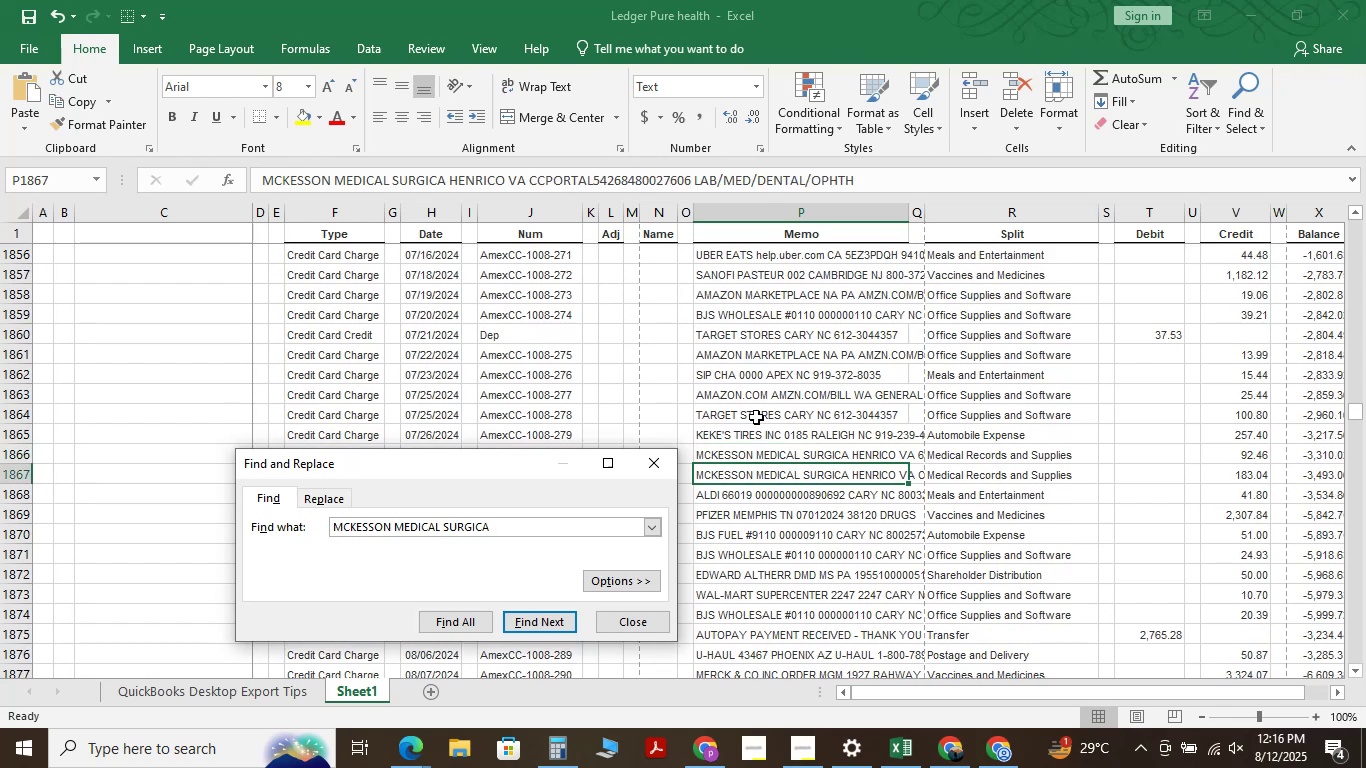 
key(NumpadEnter)
 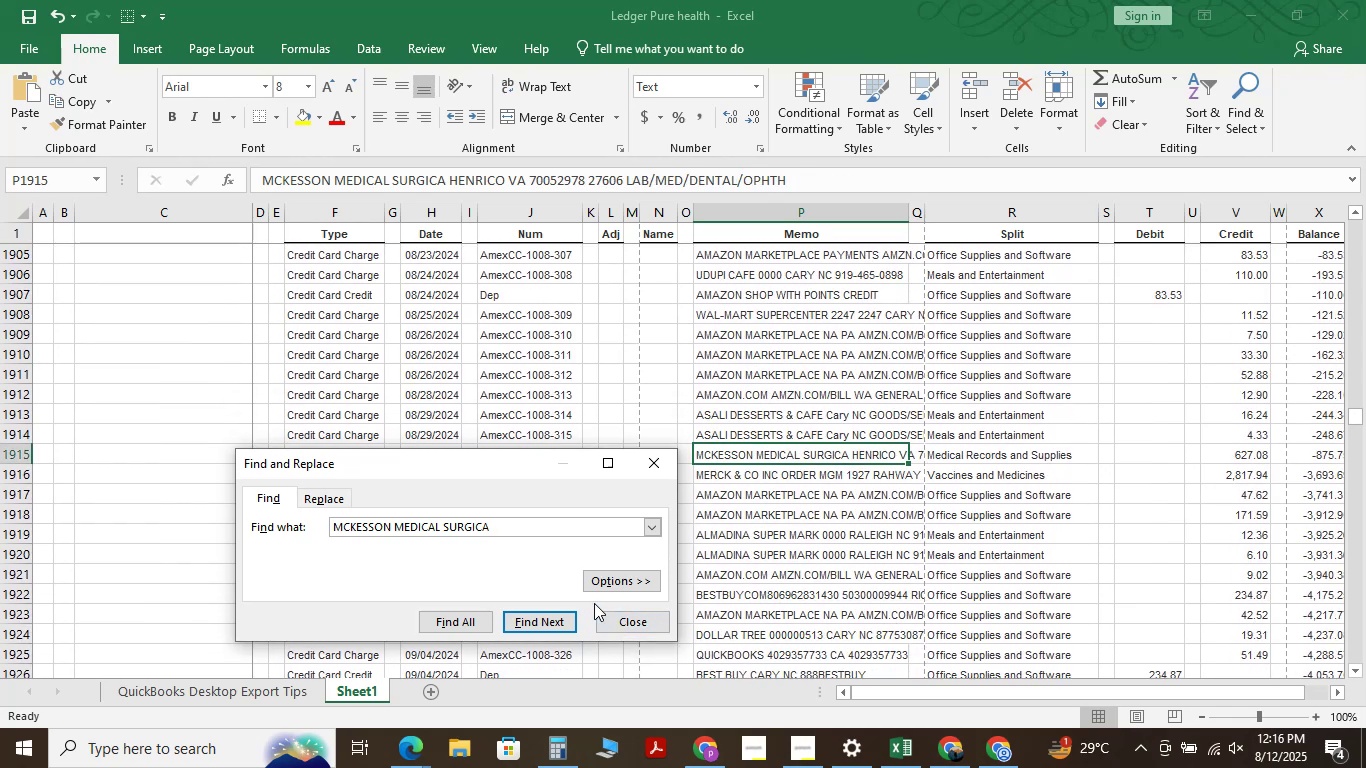 
left_click([637, 625])
 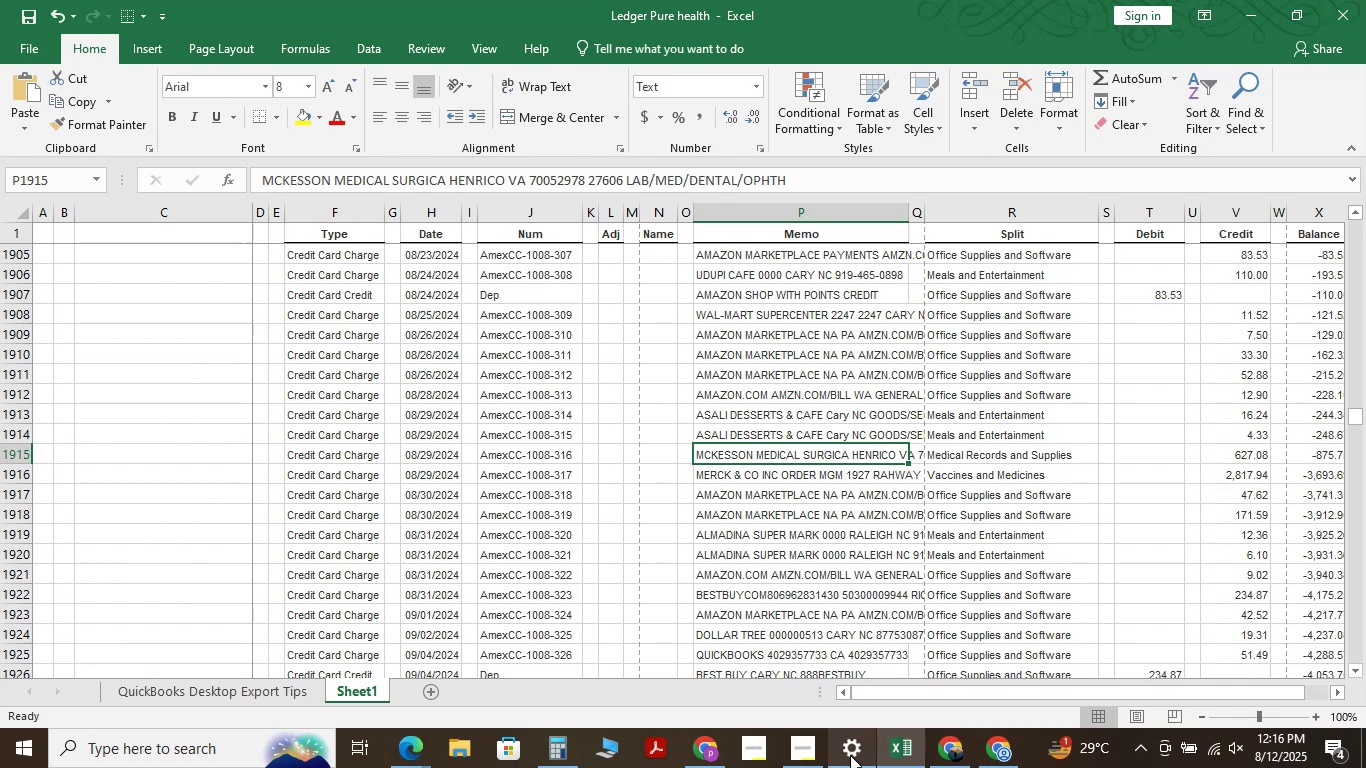 
left_click([389, 765])
 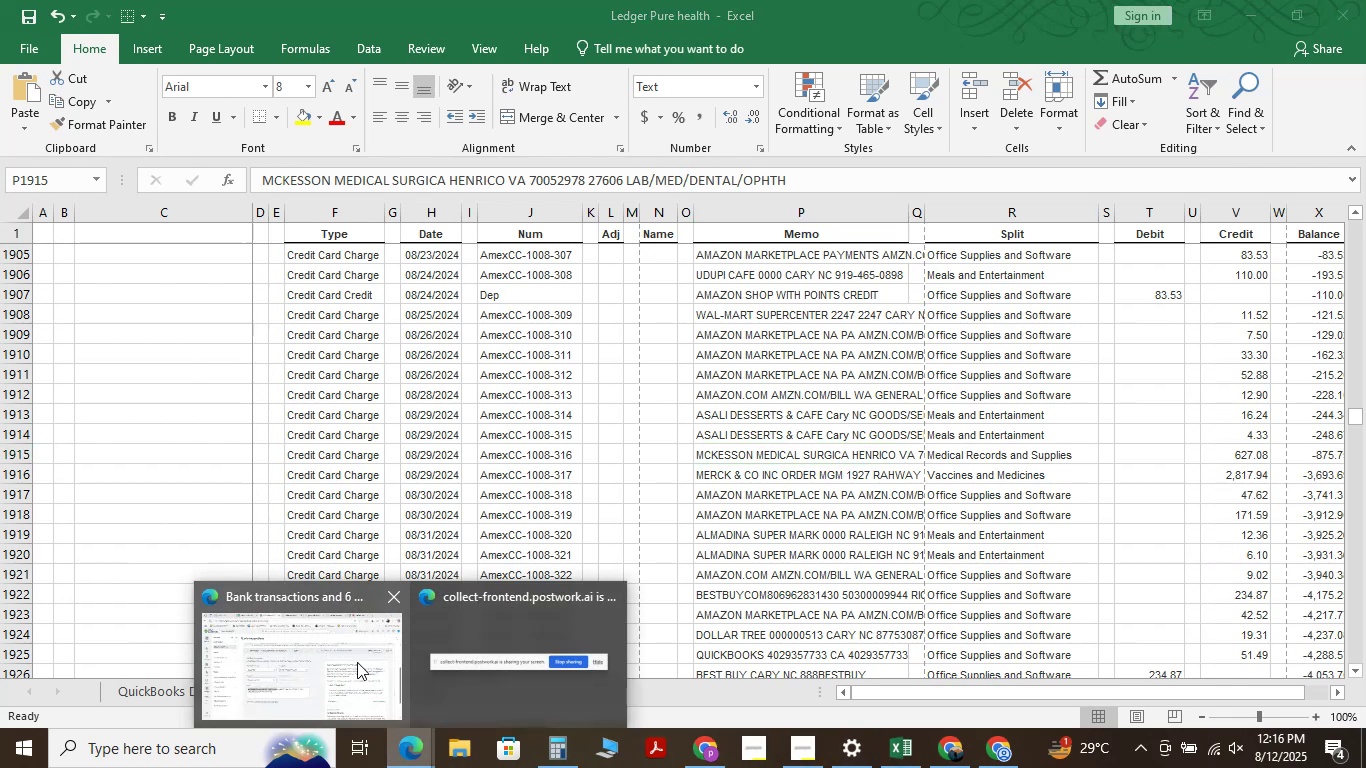 
left_click([357, 662])
 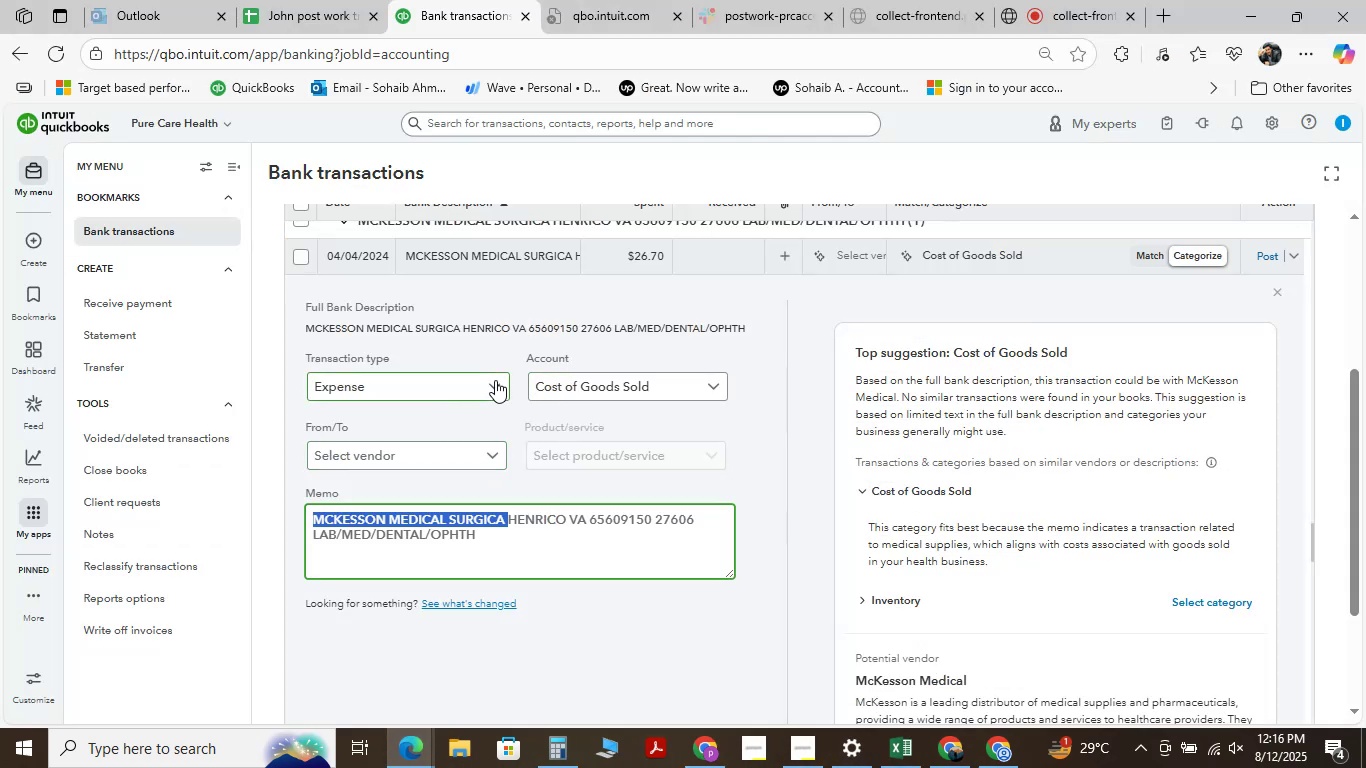 
scroll: coordinate [461, 370], scroll_direction: up, amount: 1.0
 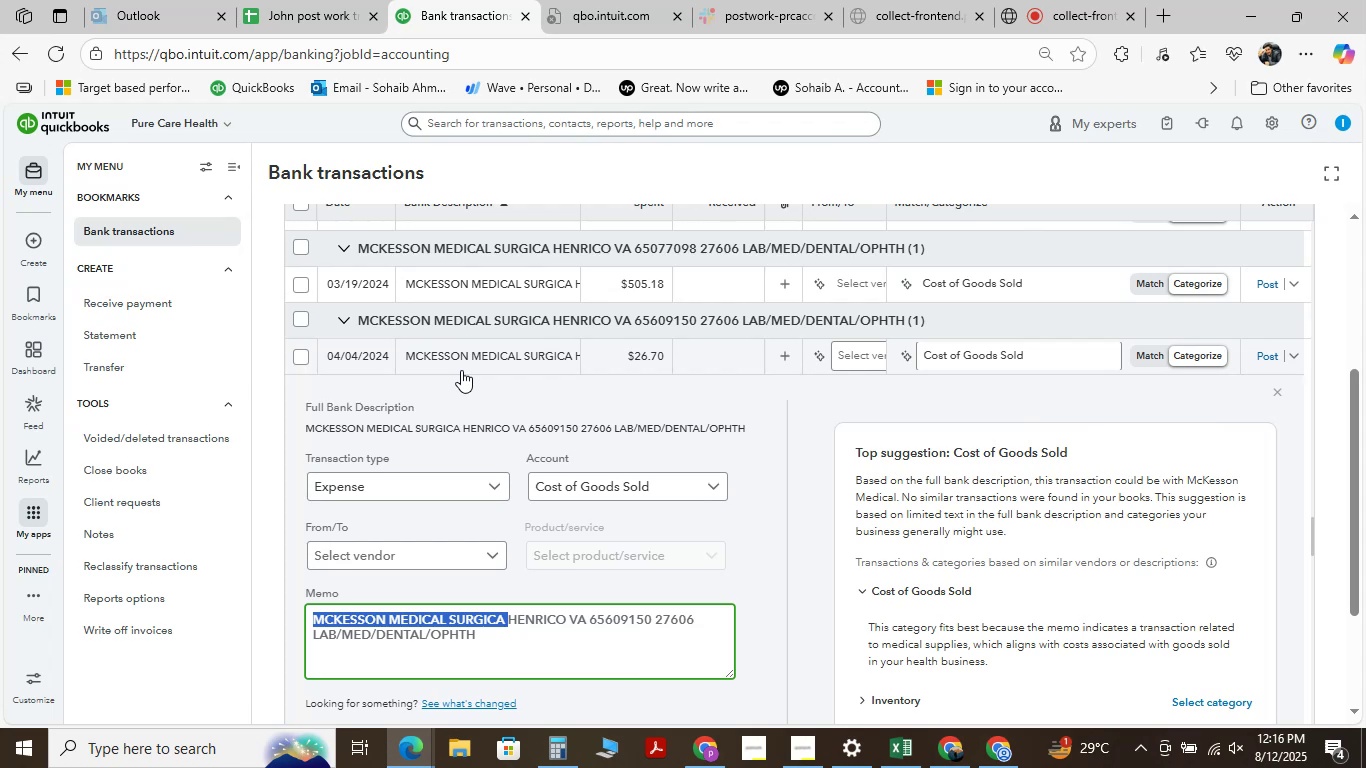 
wait(5.26)
 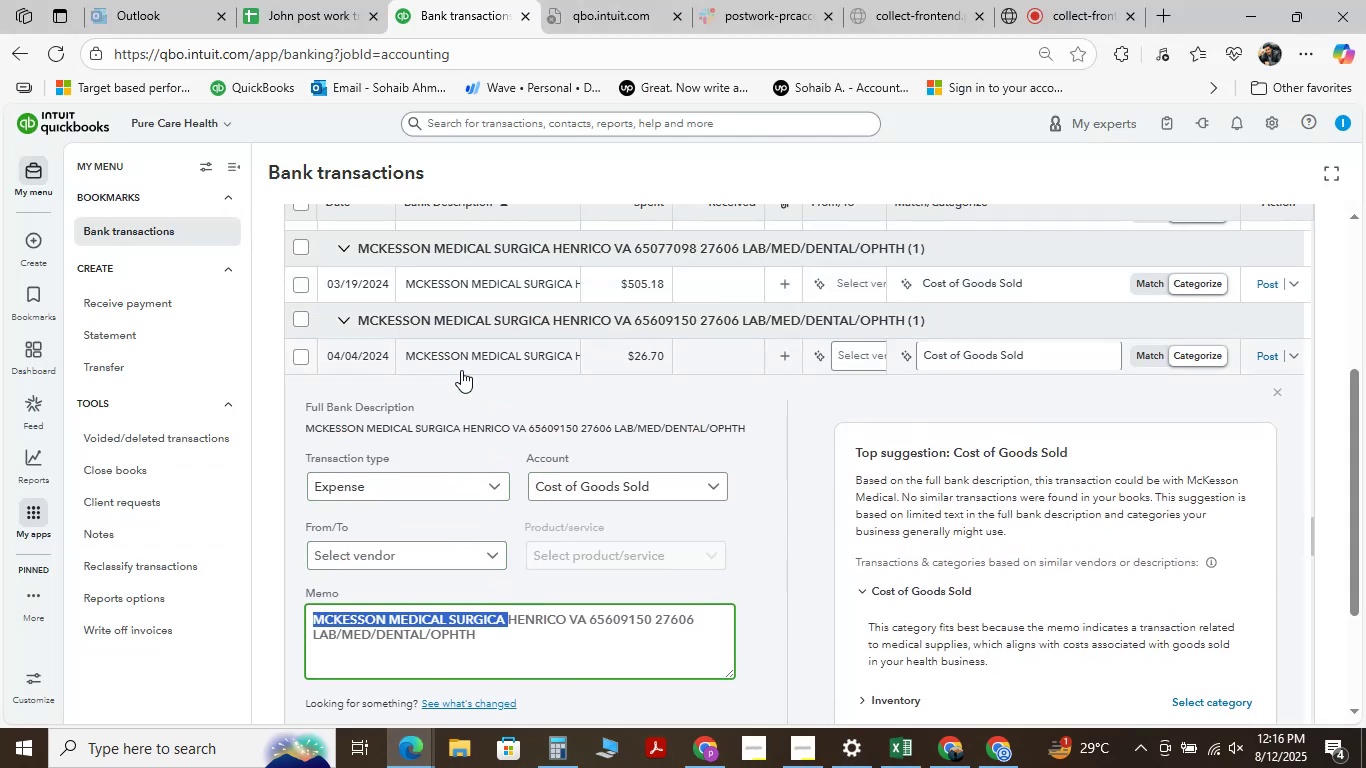 
left_click([434, 489])
 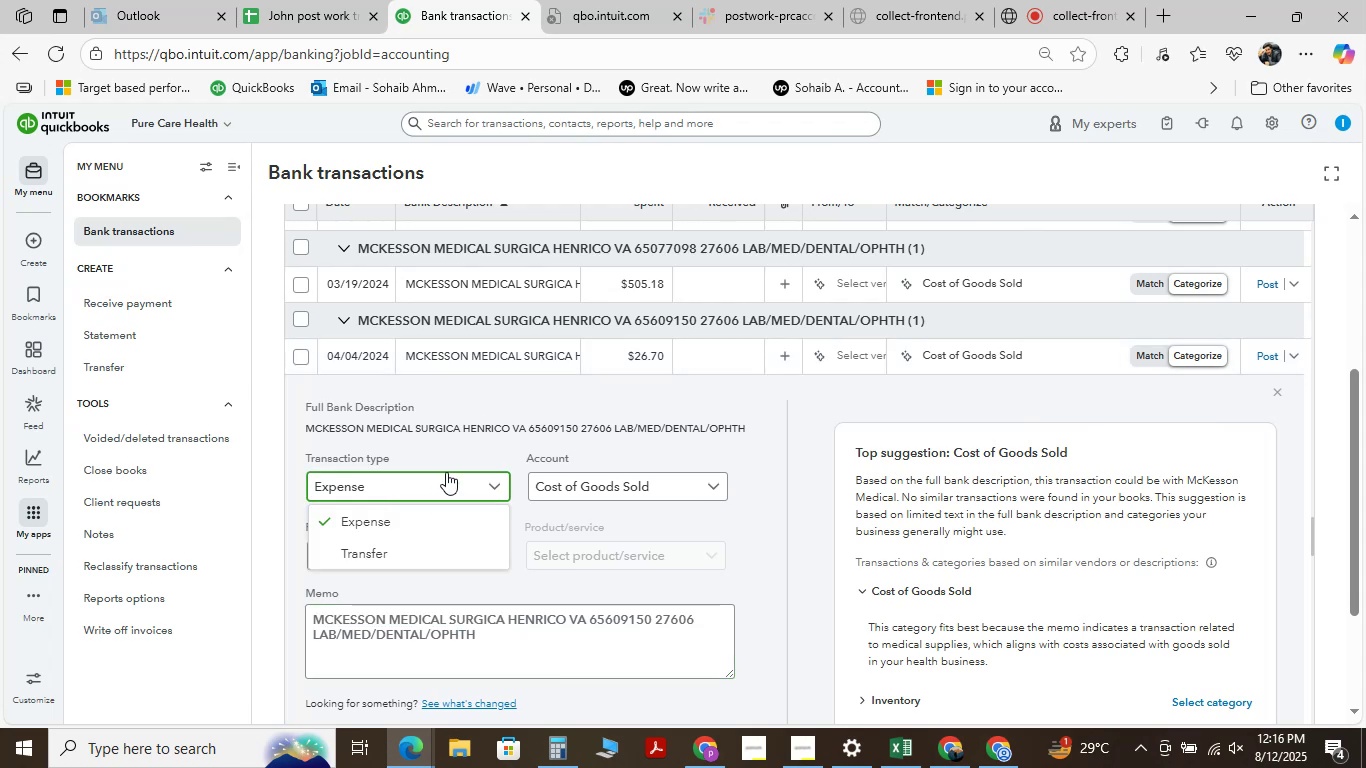 
left_click([464, 452])
 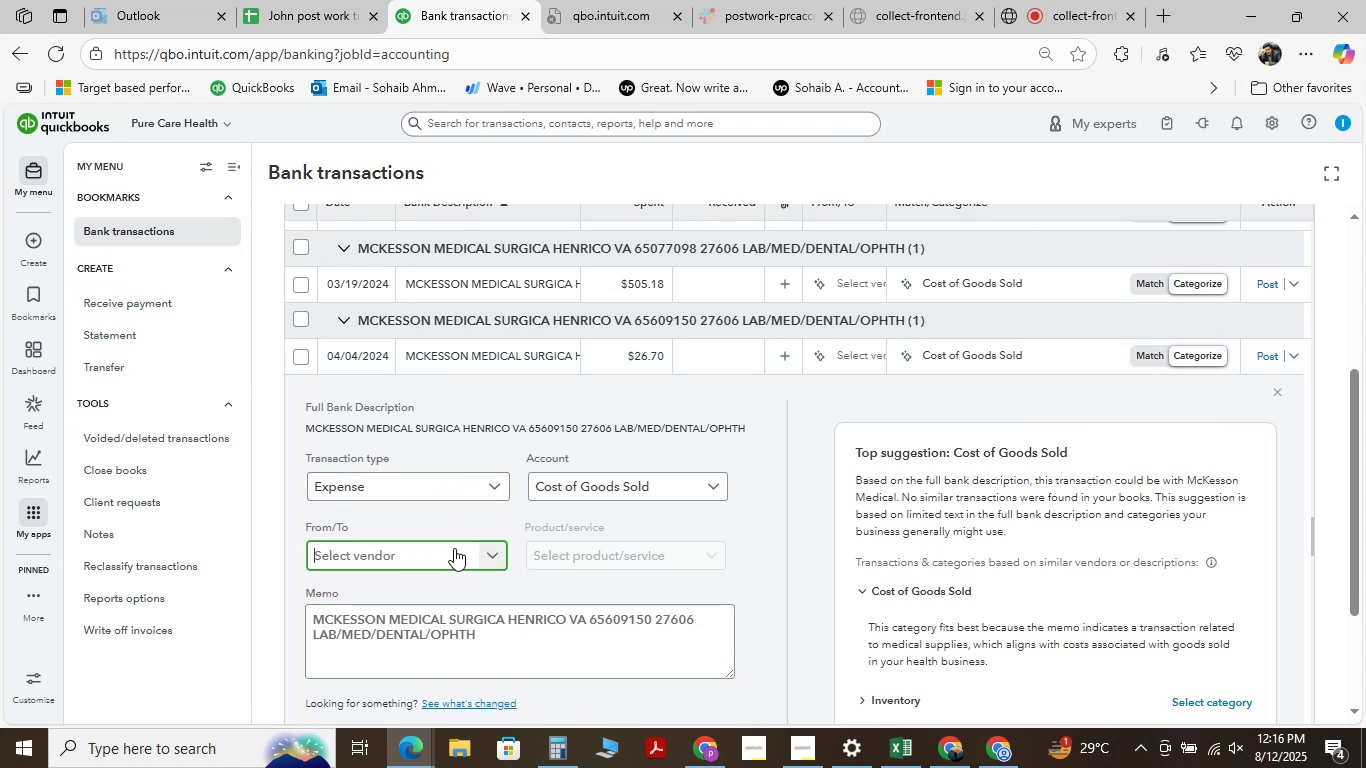 
key(Control+V)
 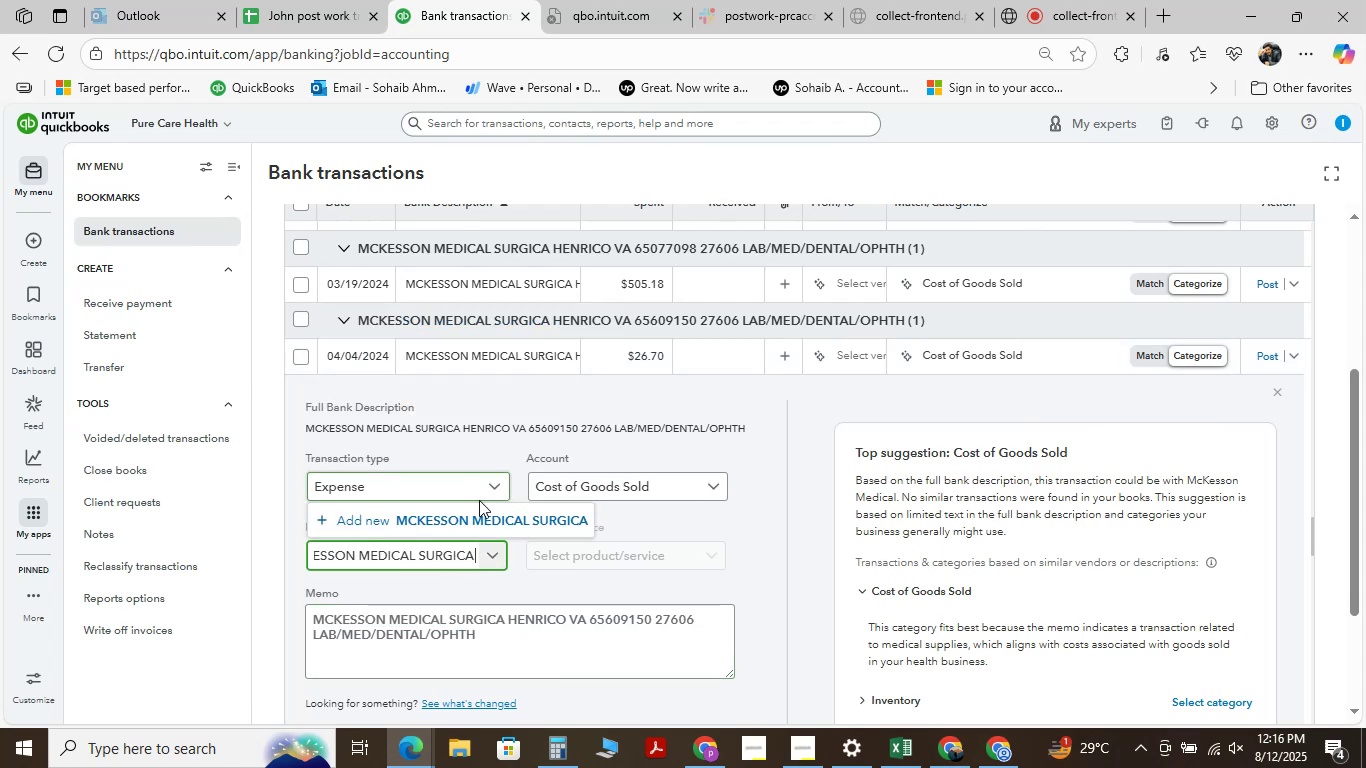 
left_click([485, 516])
 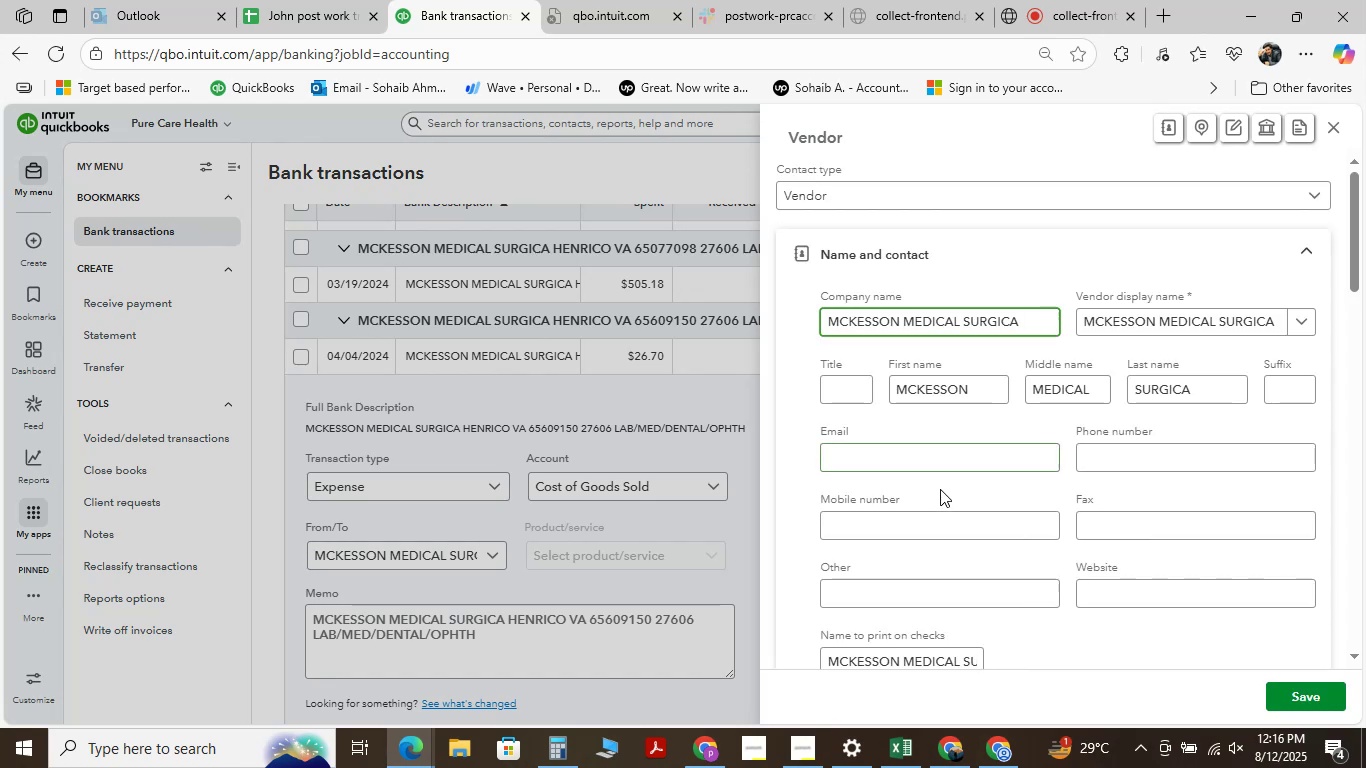 
left_click([1287, 690])
 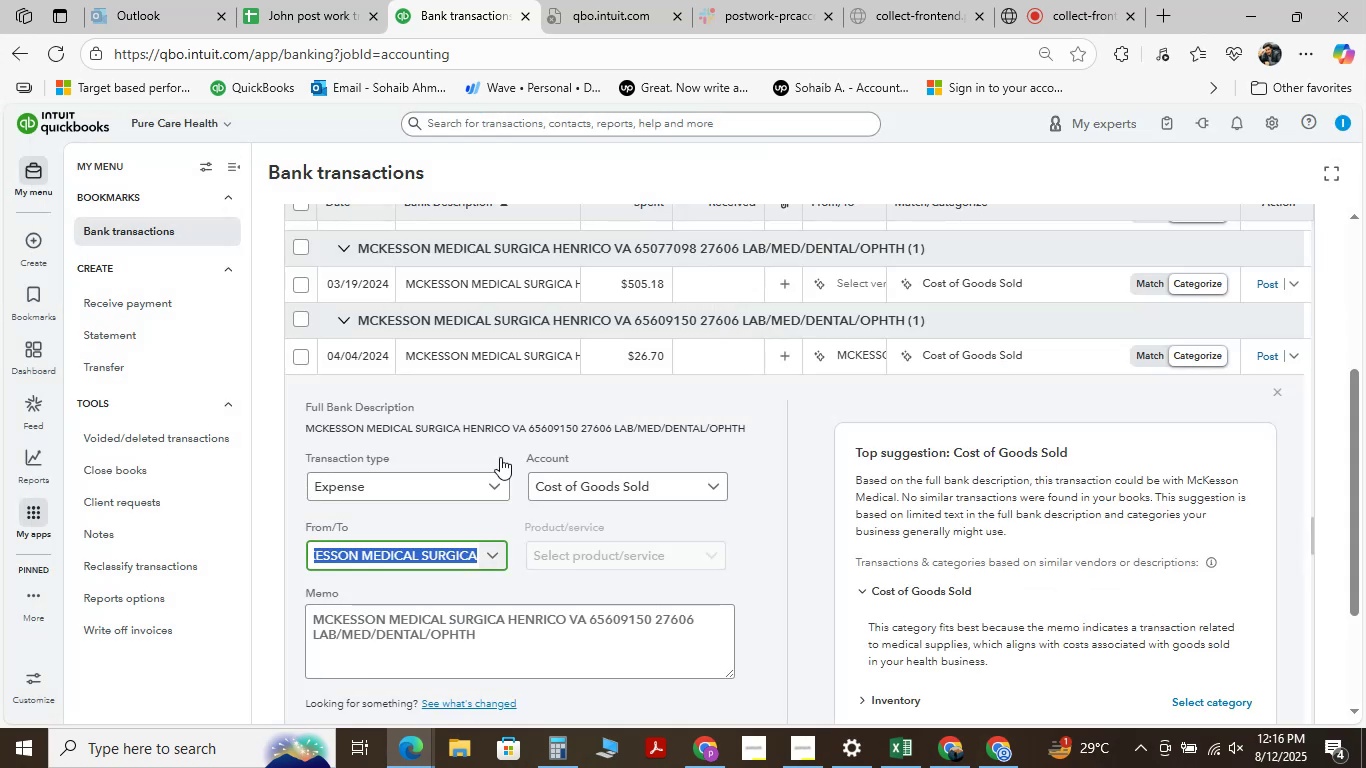 
wait(6.87)
 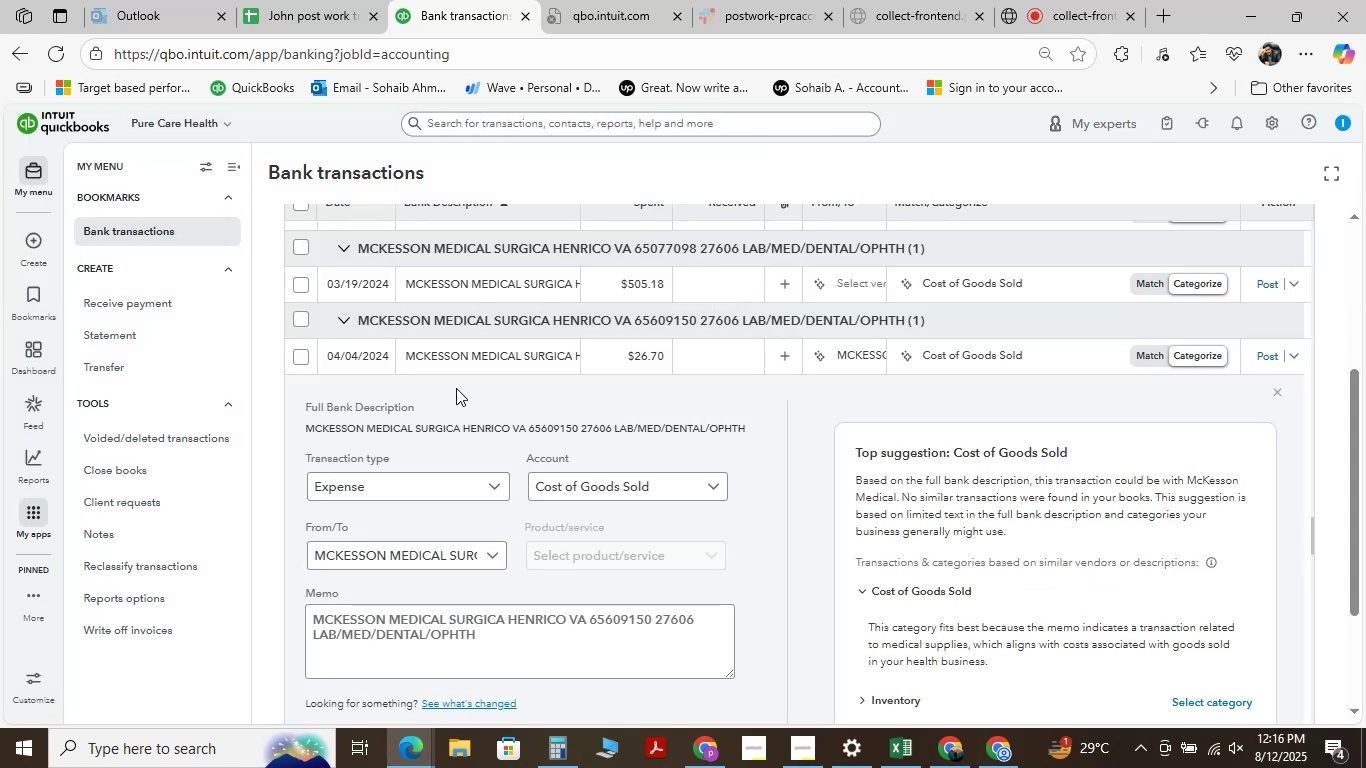 
scroll: coordinate [500, 457], scroll_direction: down, amount: 1.0
 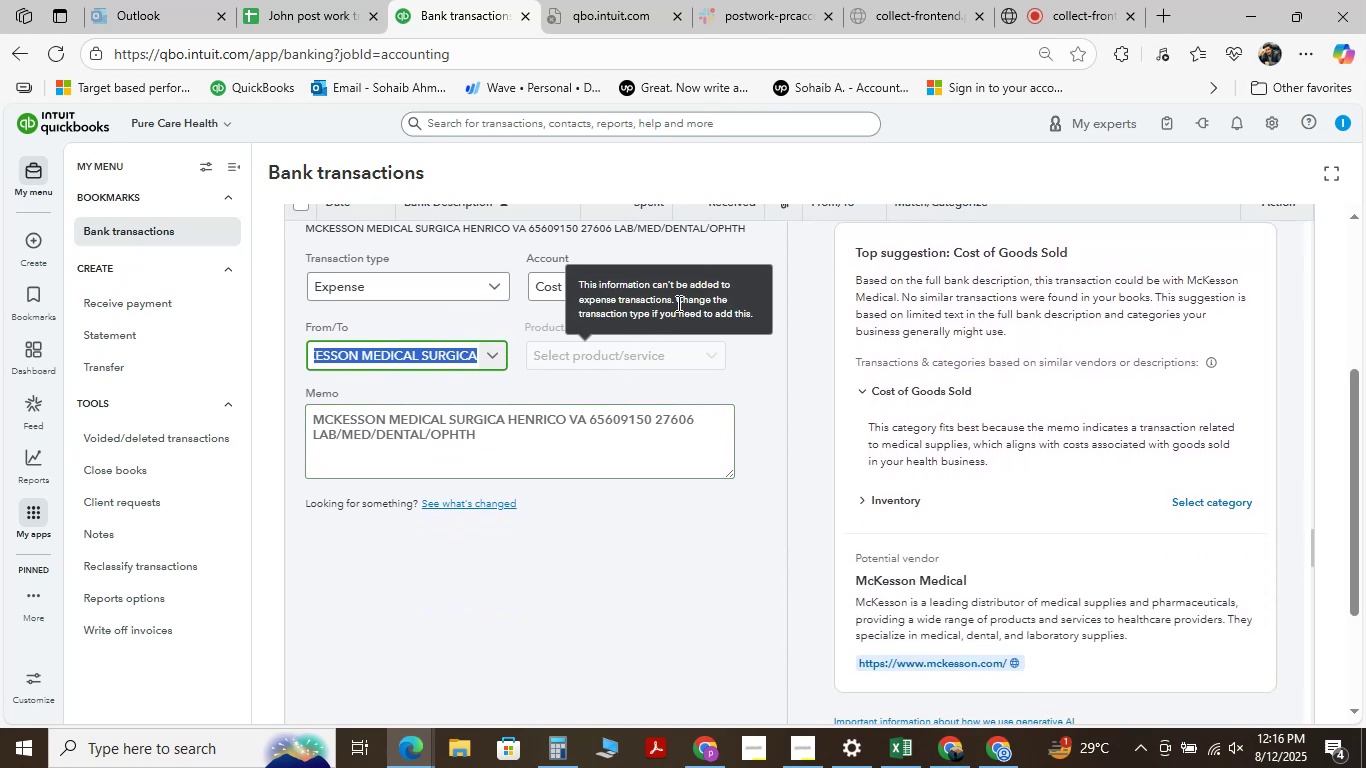 
left_click([711, 292])
 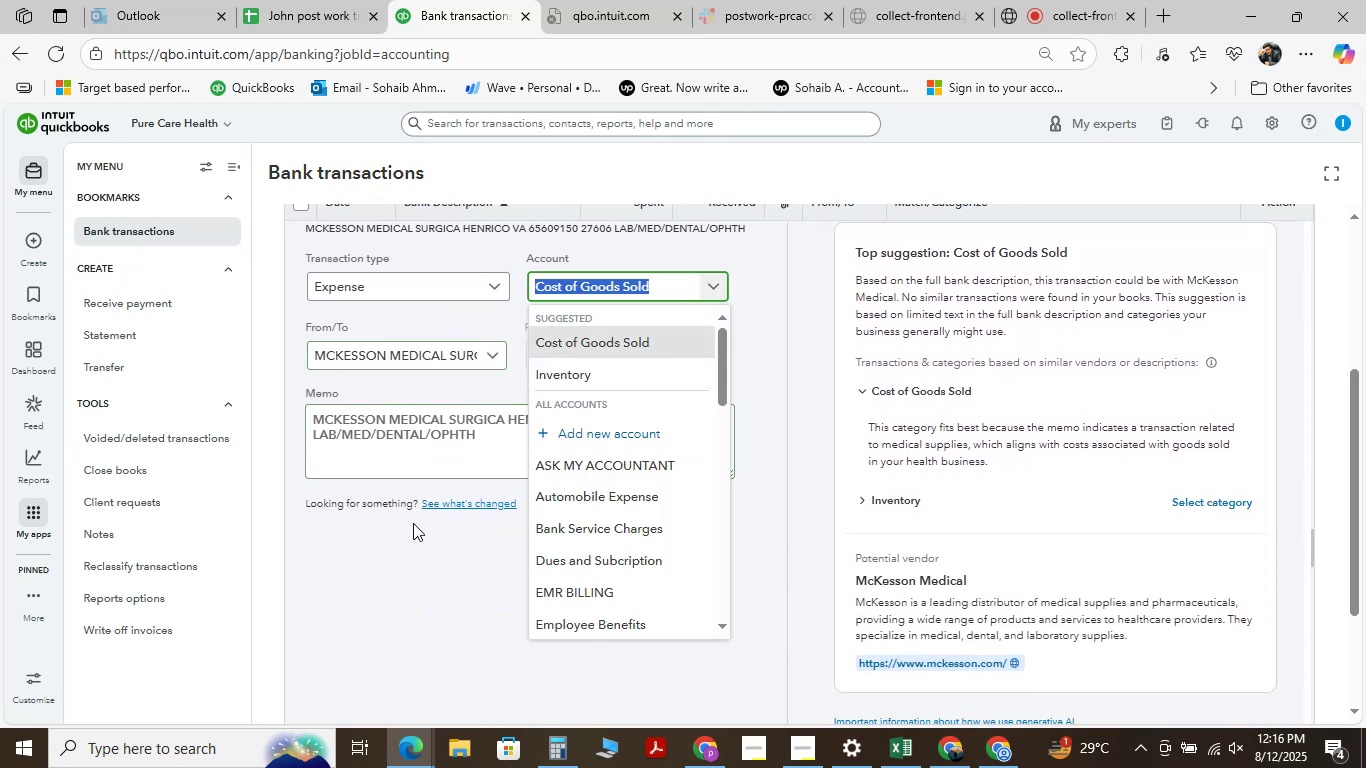 
key(Backspace)
 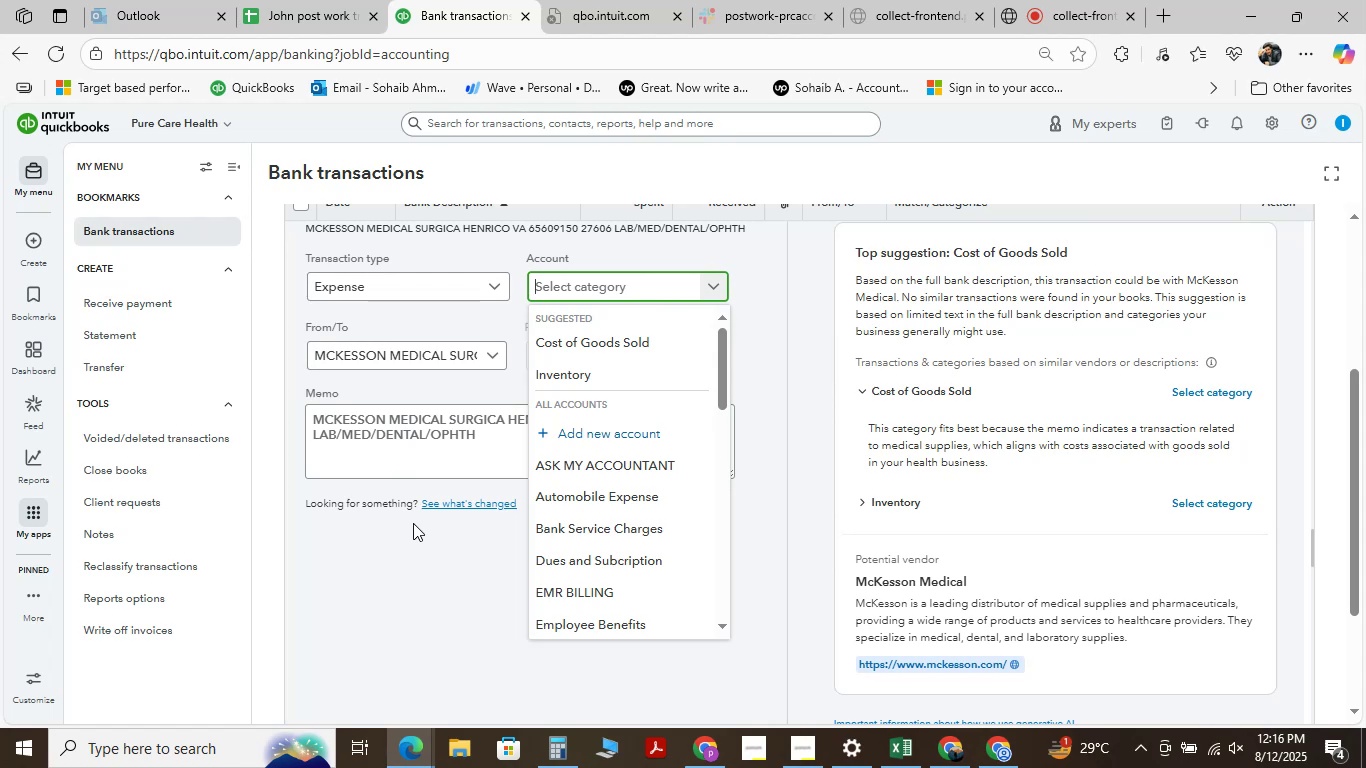 
type(medical)
 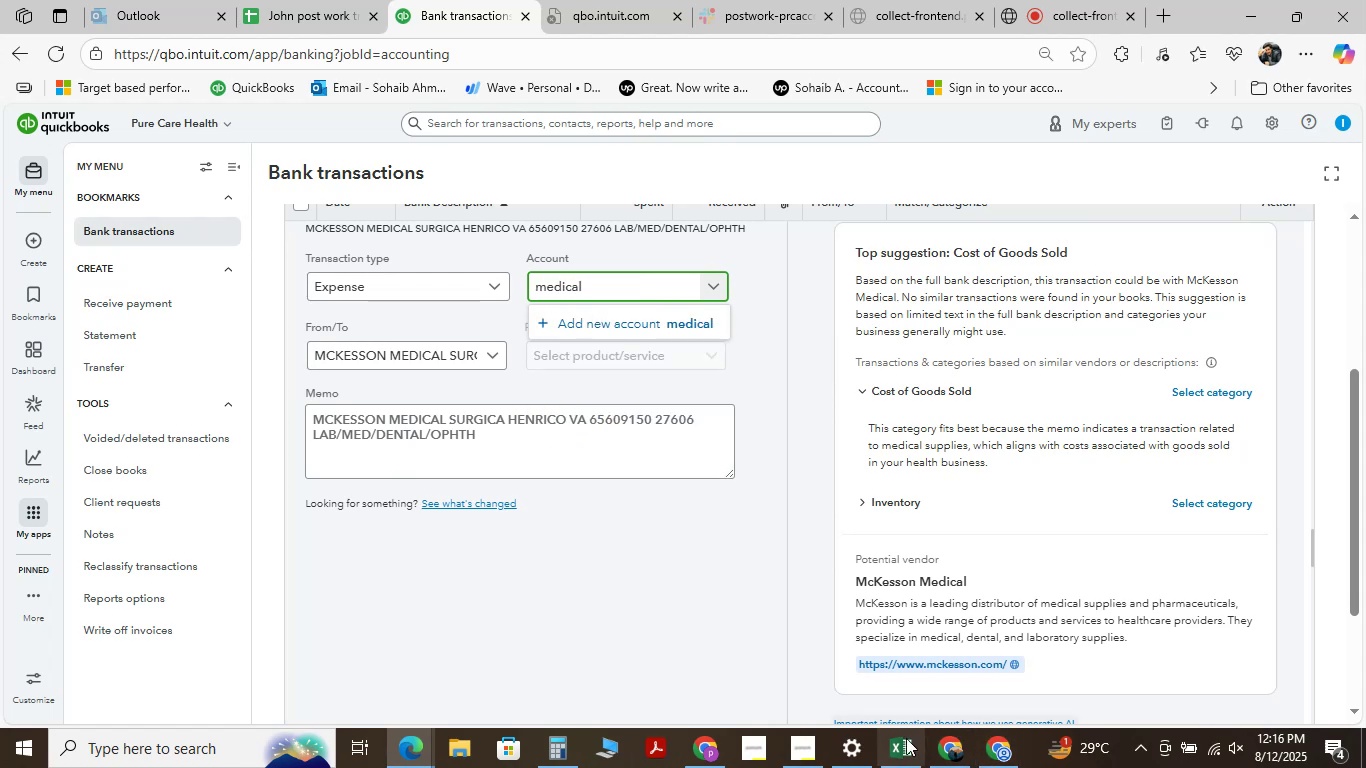 
left_click([902, 751])
 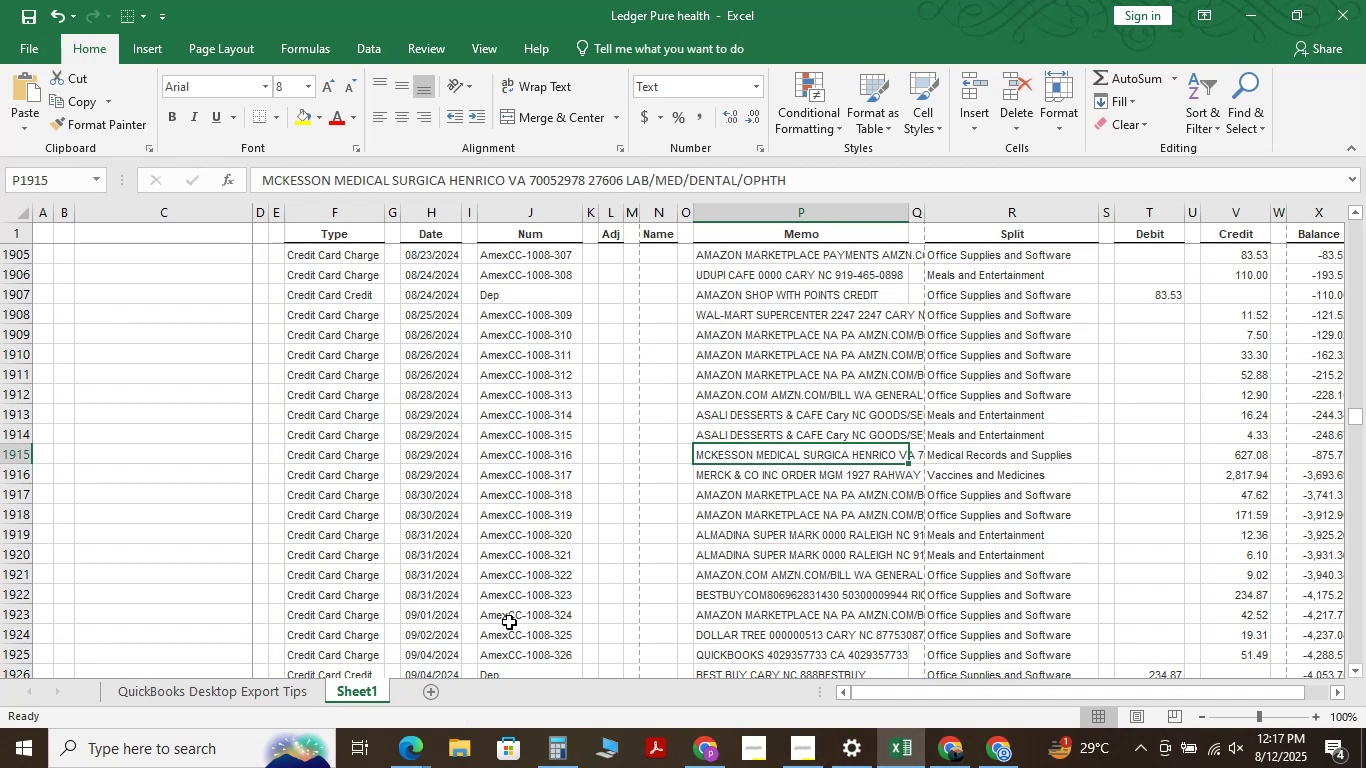 
wait(8.99)
 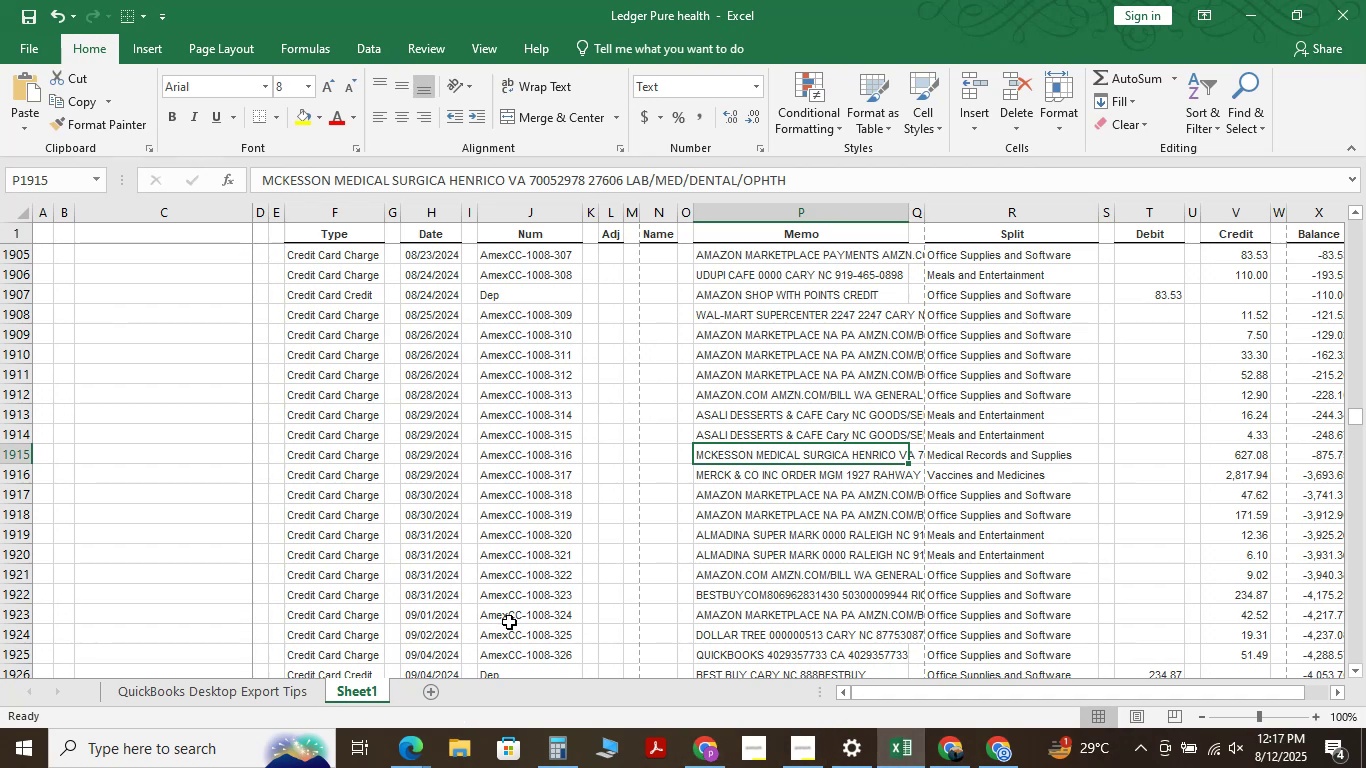 
mouse_move([950, 719])
 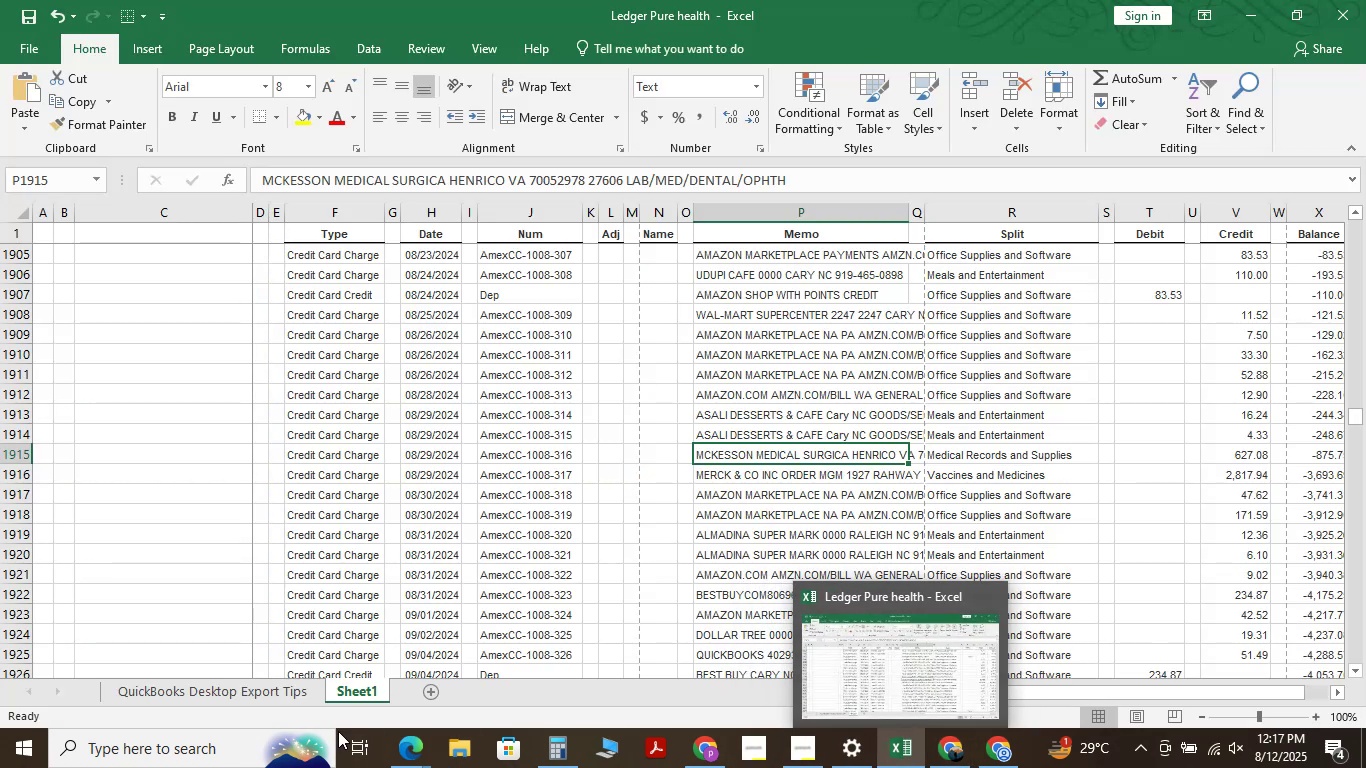 
left_click([420, 756])
 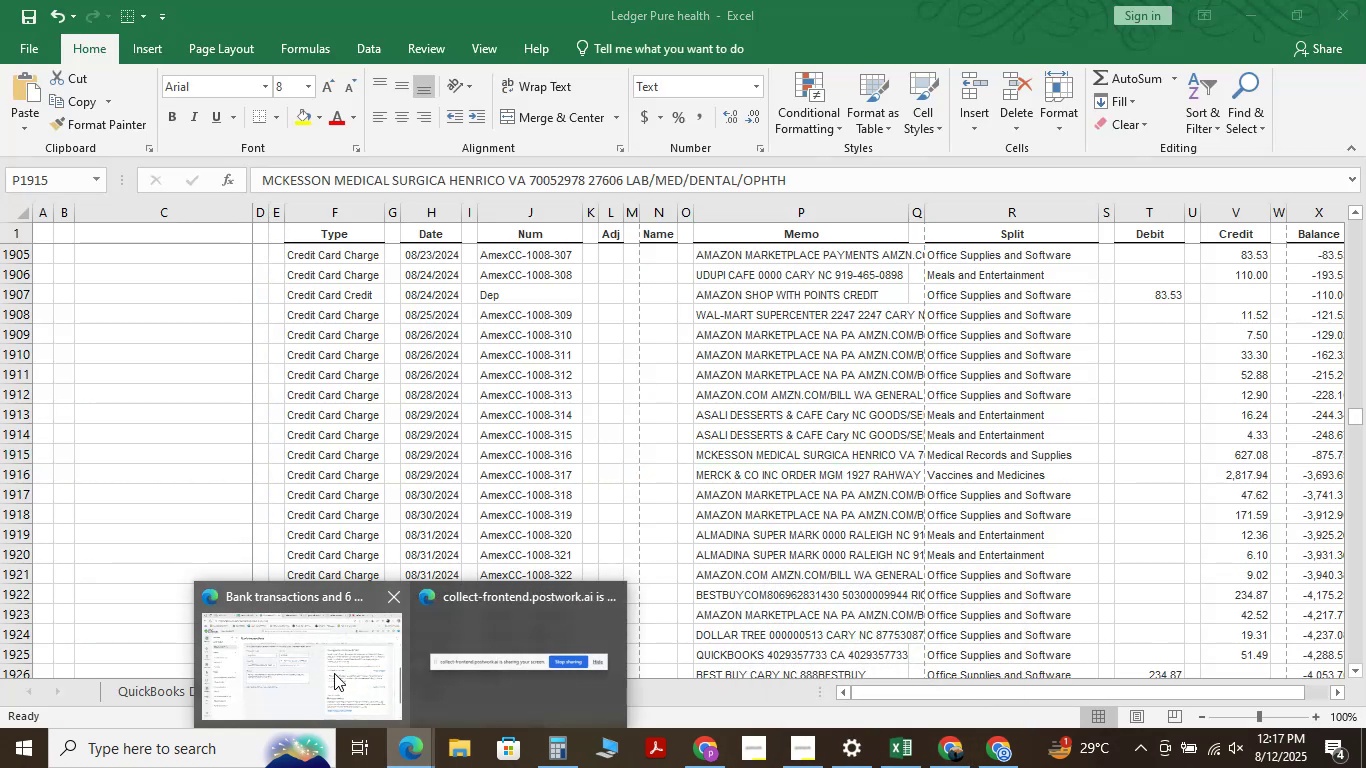 
double_click([334, 673])
 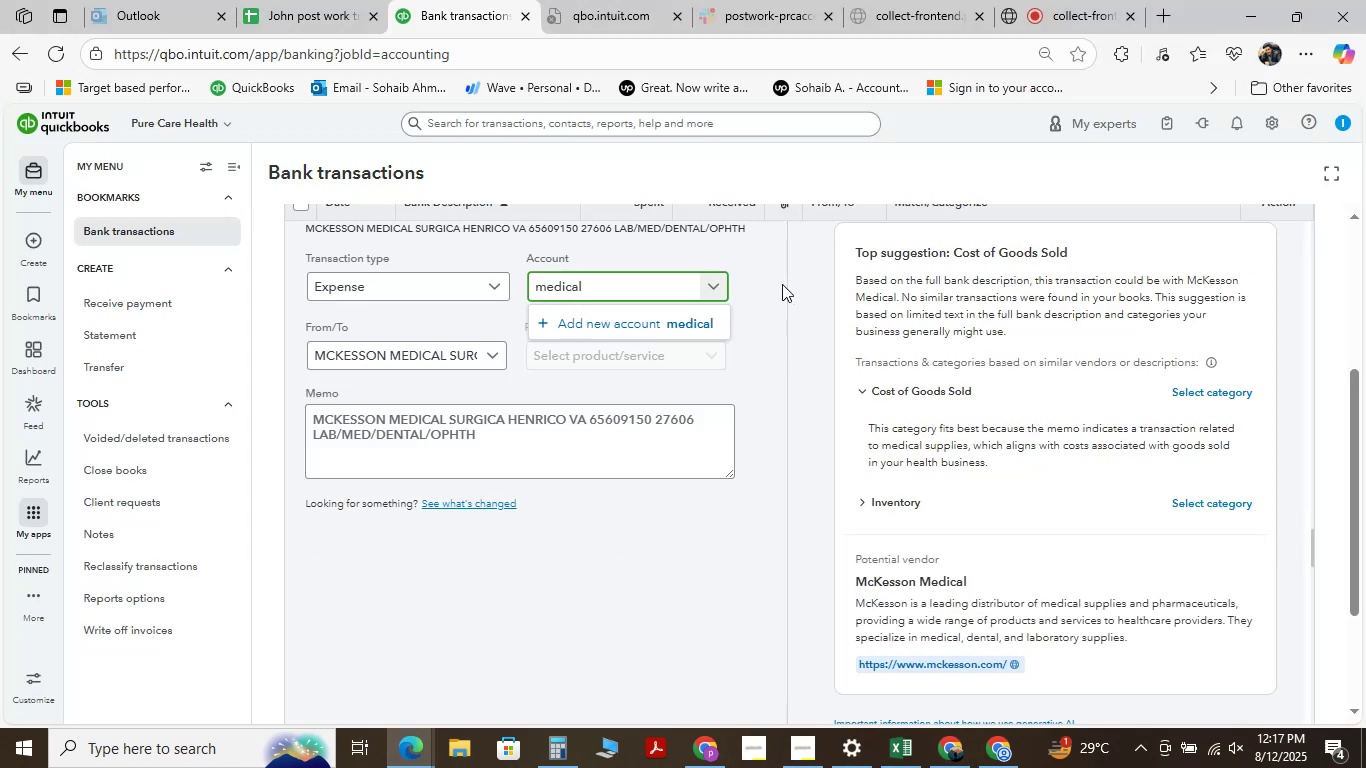 
type( recorda and supplies)
 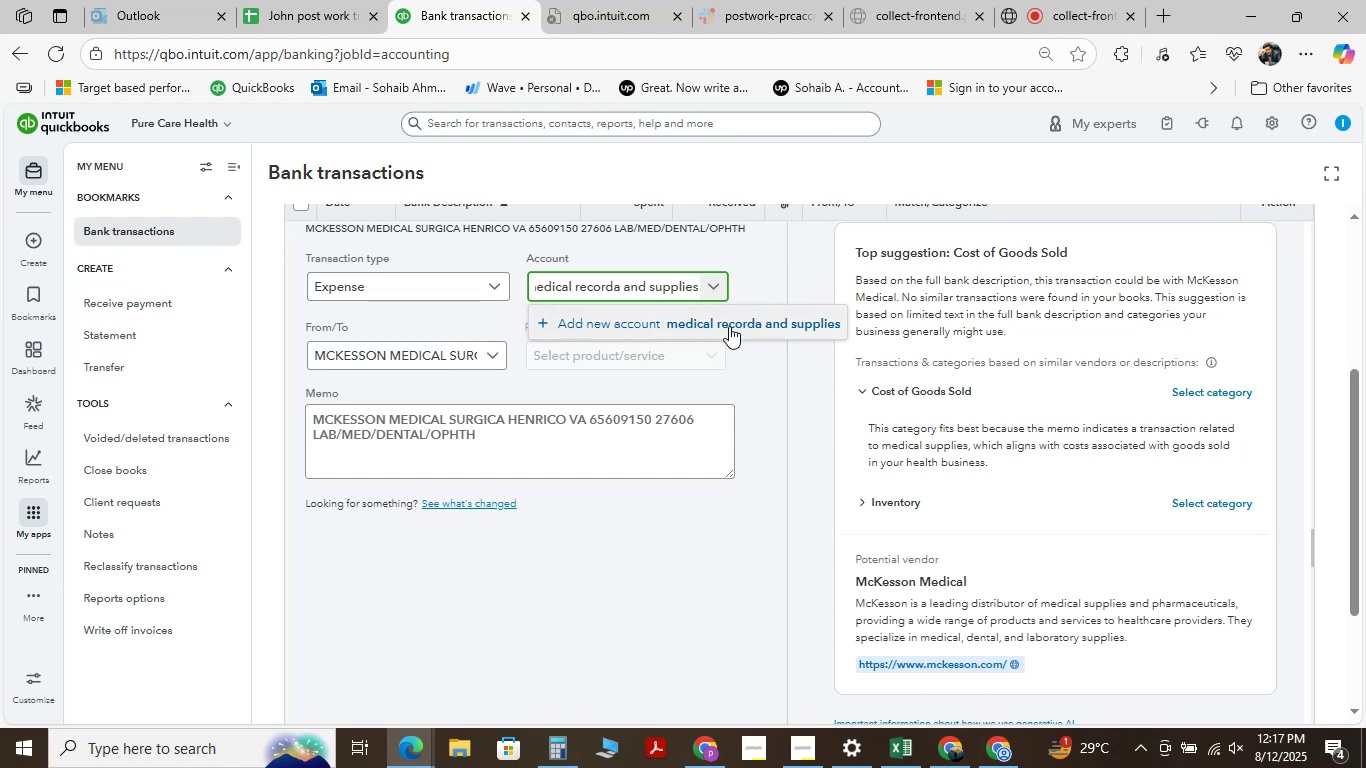 
left_click([729, 326])
 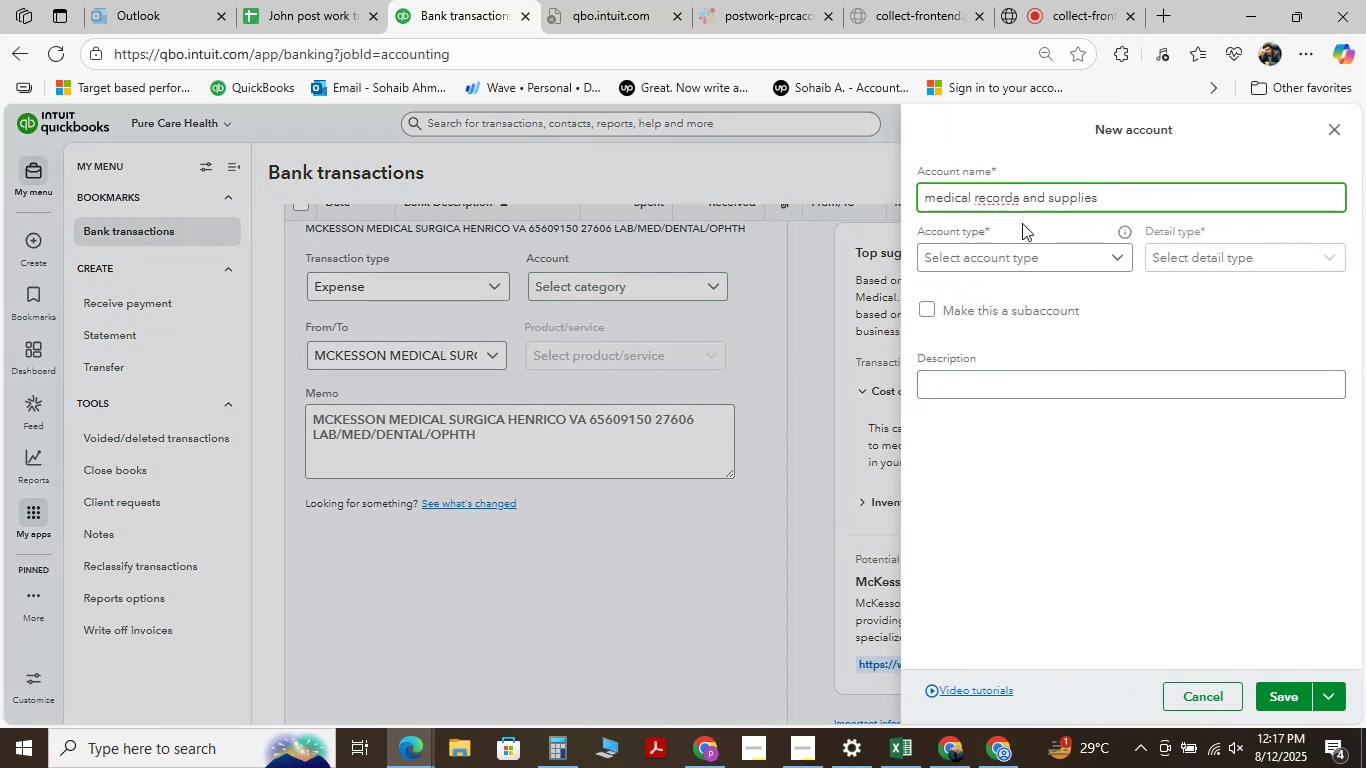 
wait(6.37)
 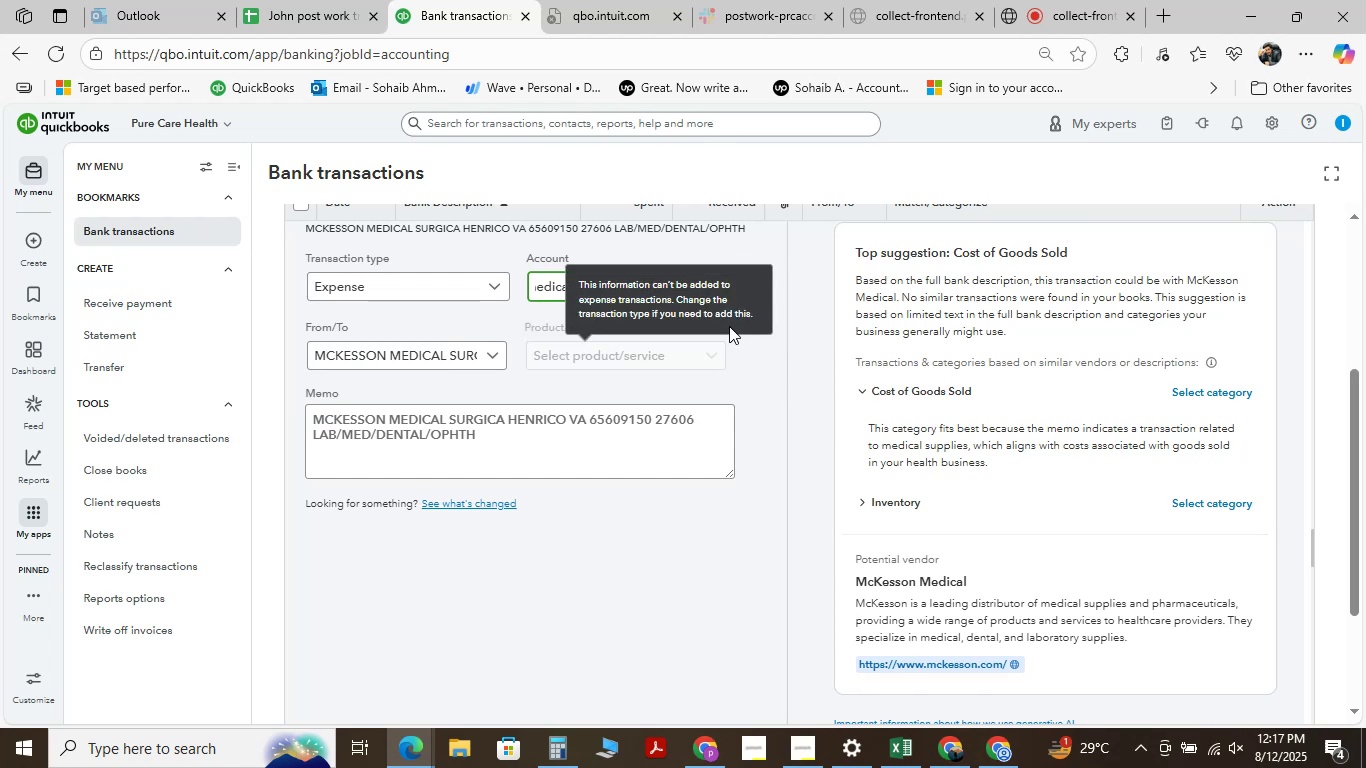 
left_click([979, 194])
 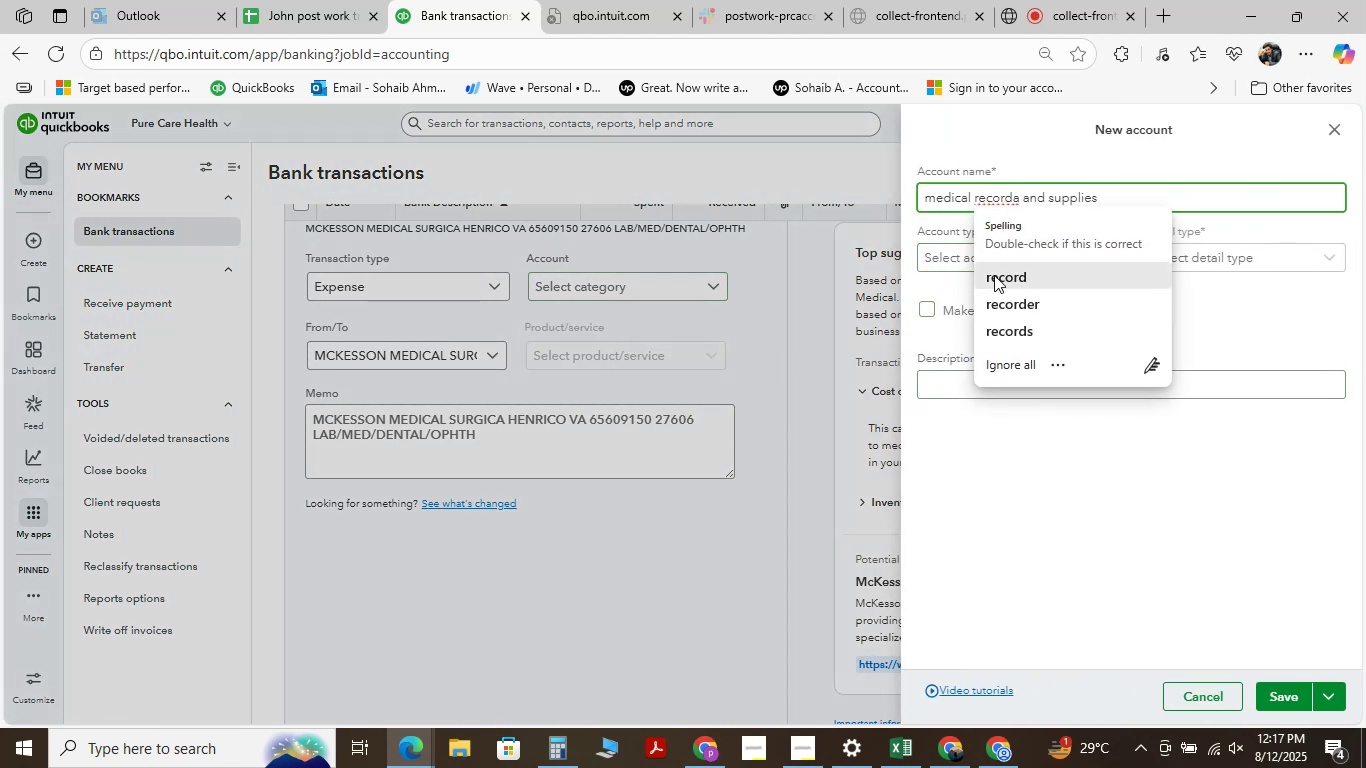 
left_click([994, 275])
 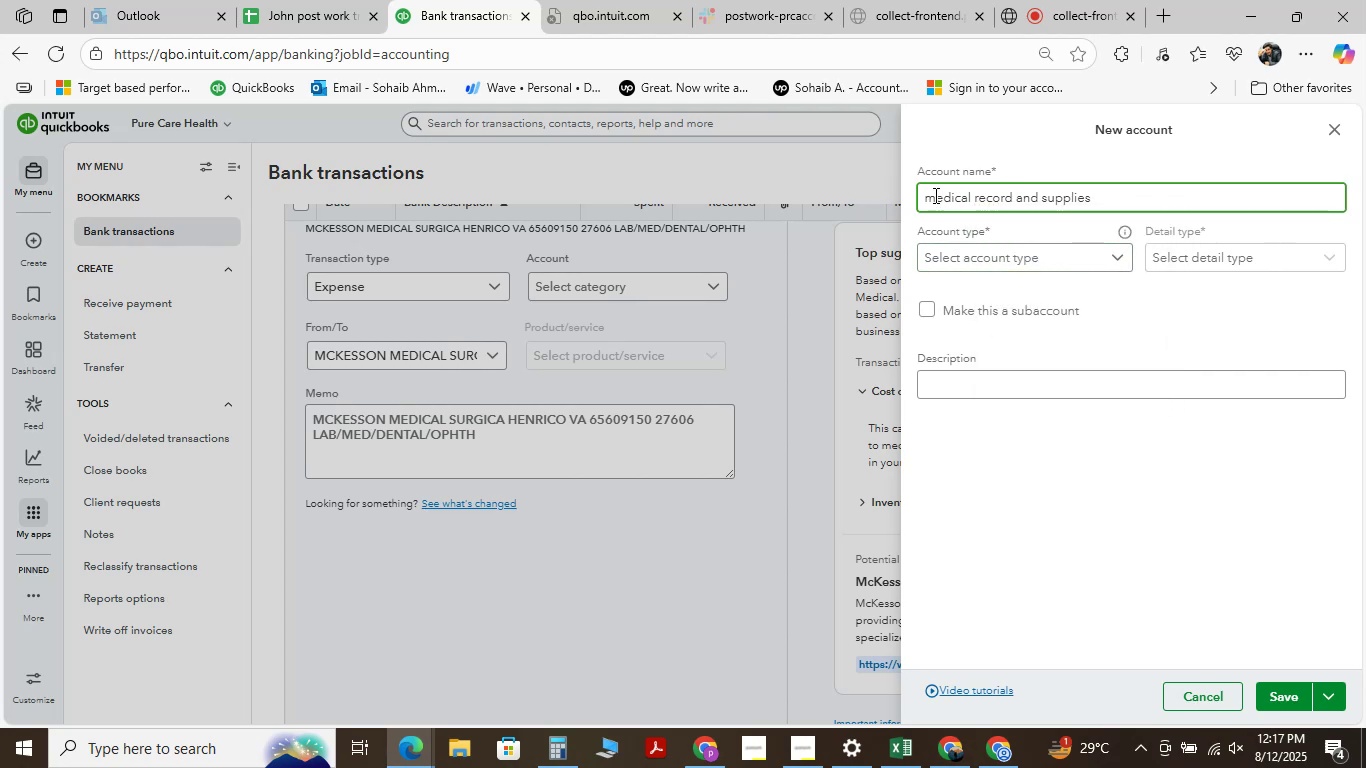 
wait(6.44)
 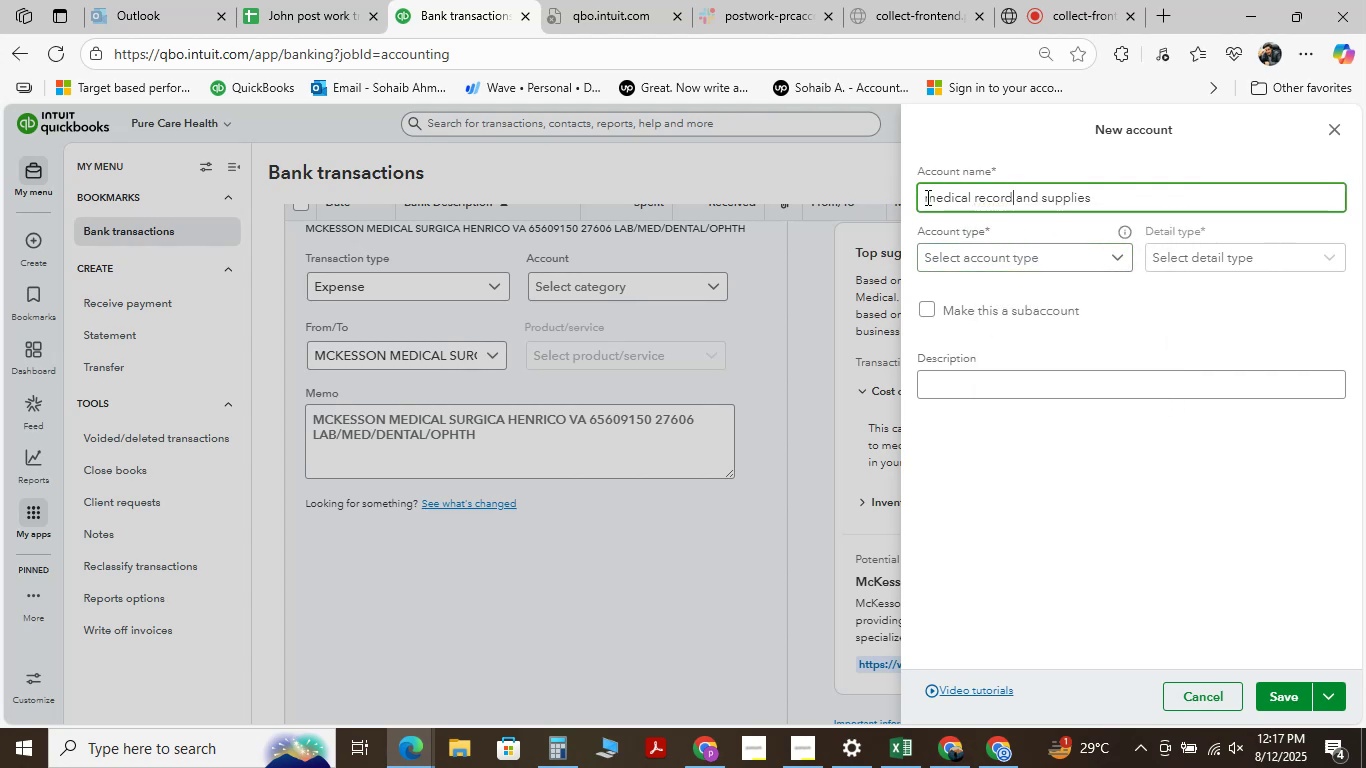 
key(Backspace)
 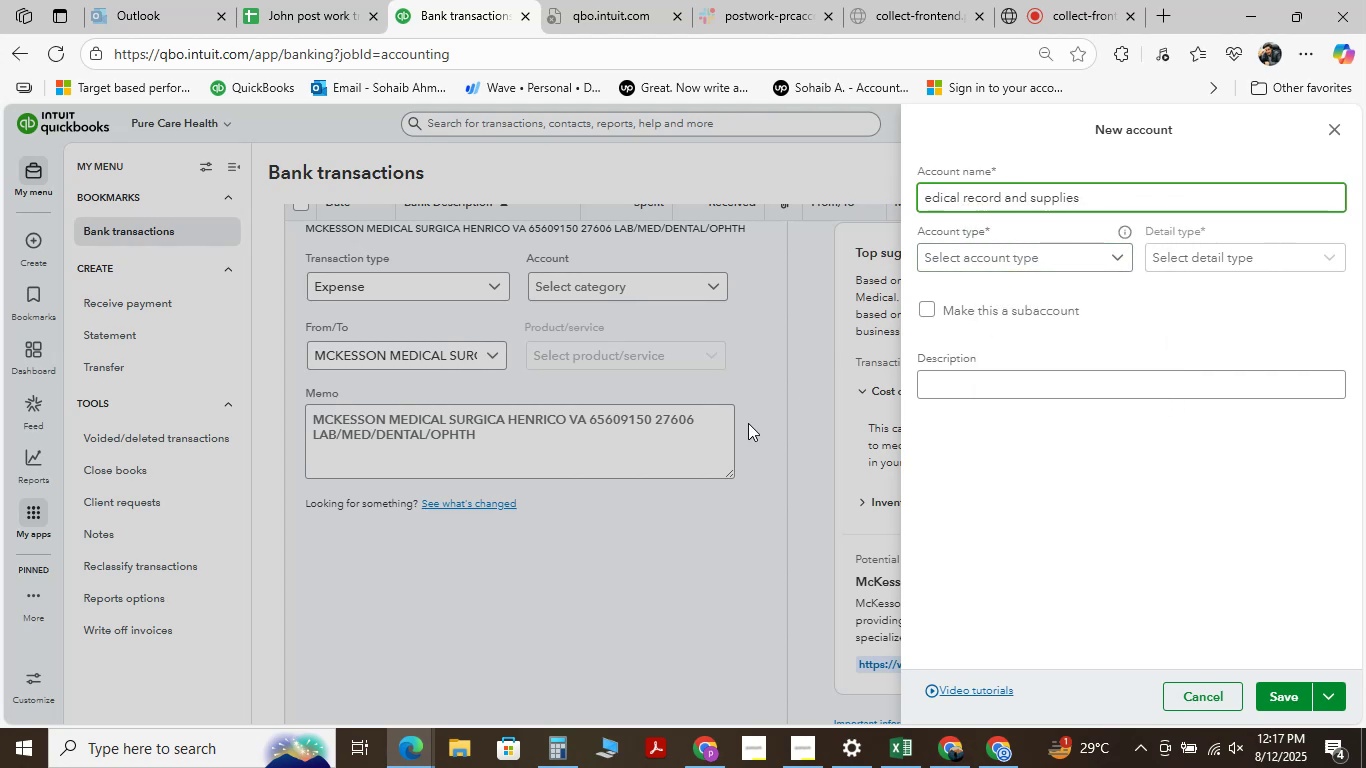 
key(CapsLock)
 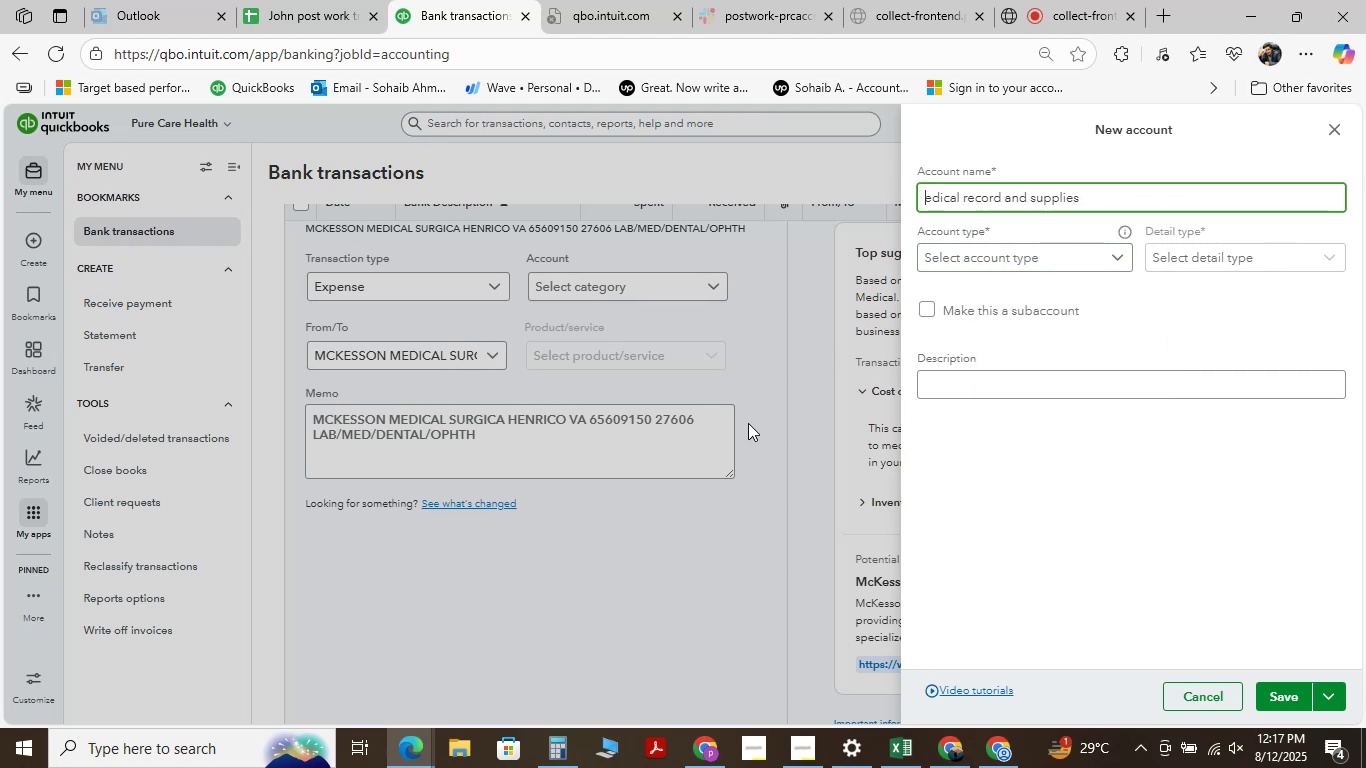 
key(M)
 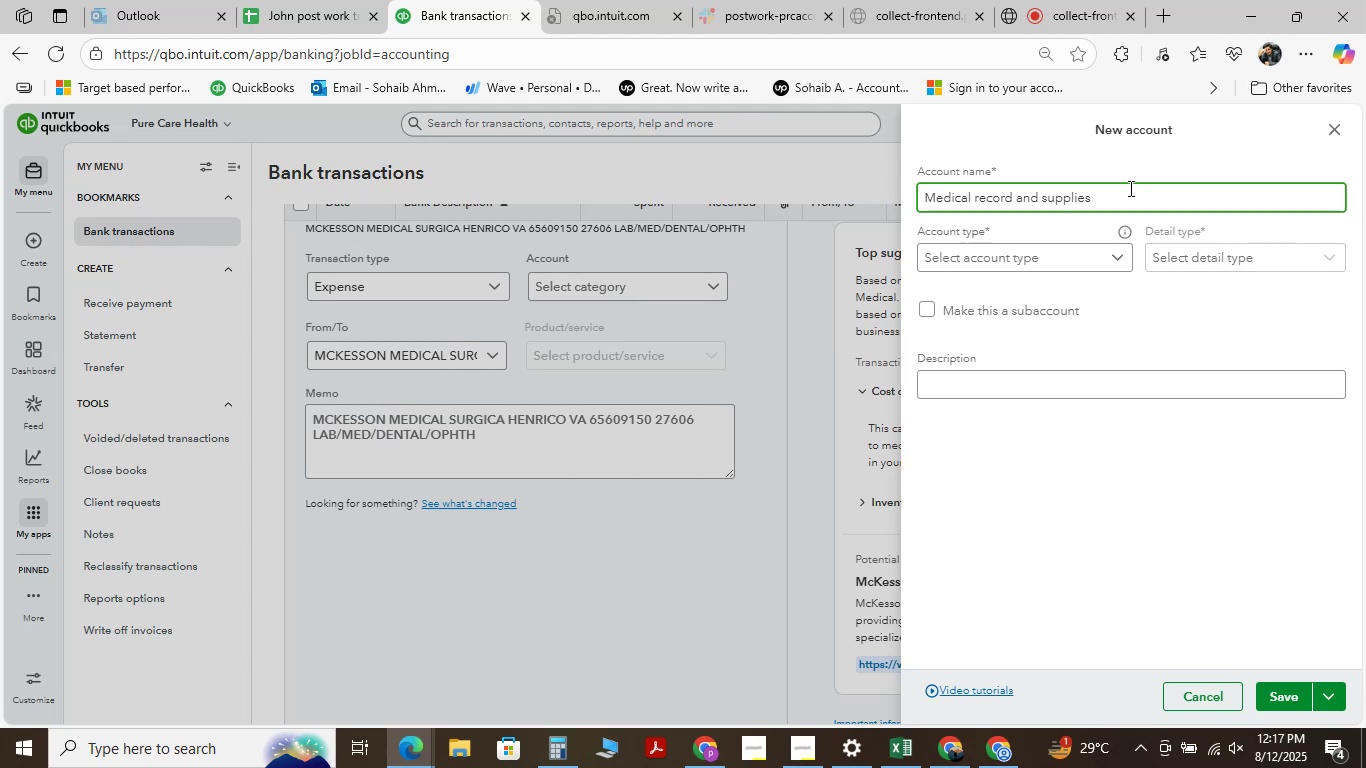 
left_click([1112, 202])
 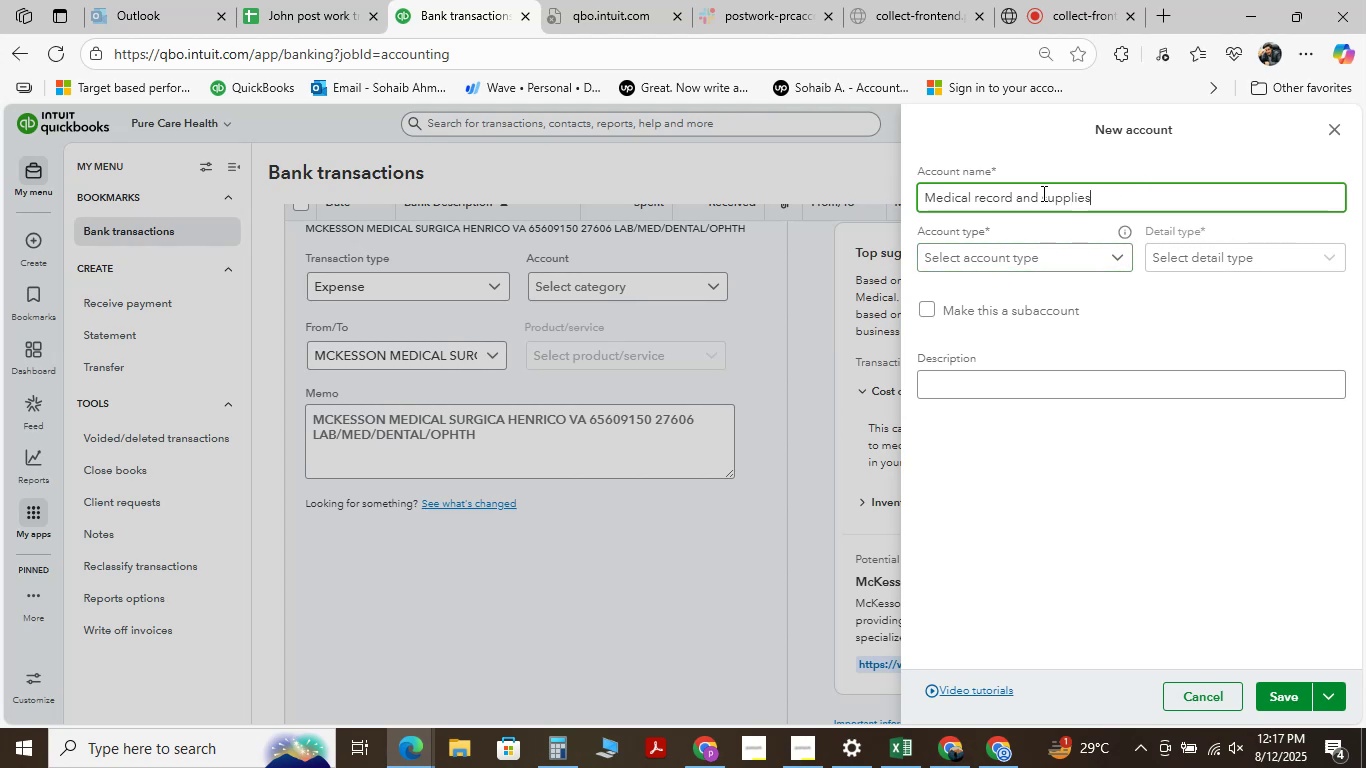 
left_click([1042, 193])
 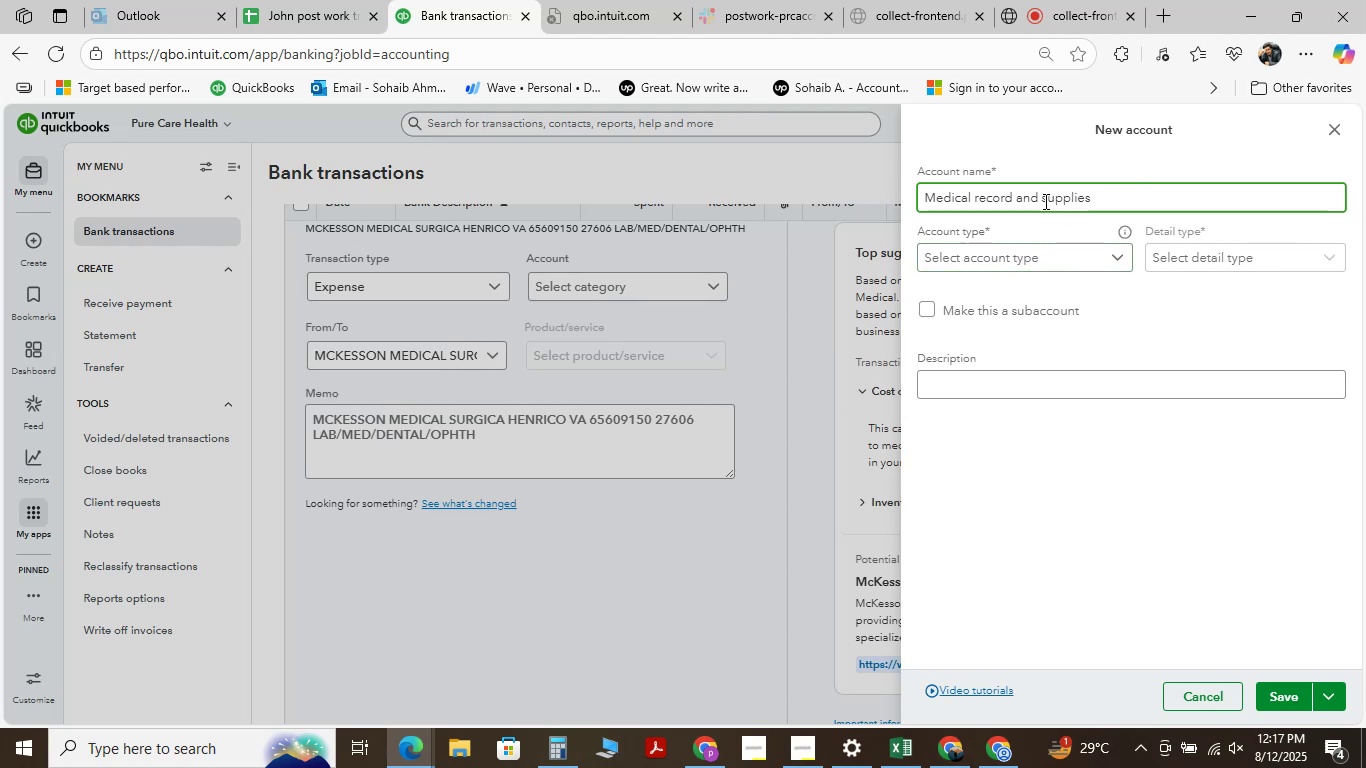 
left_click([1047, 201])
 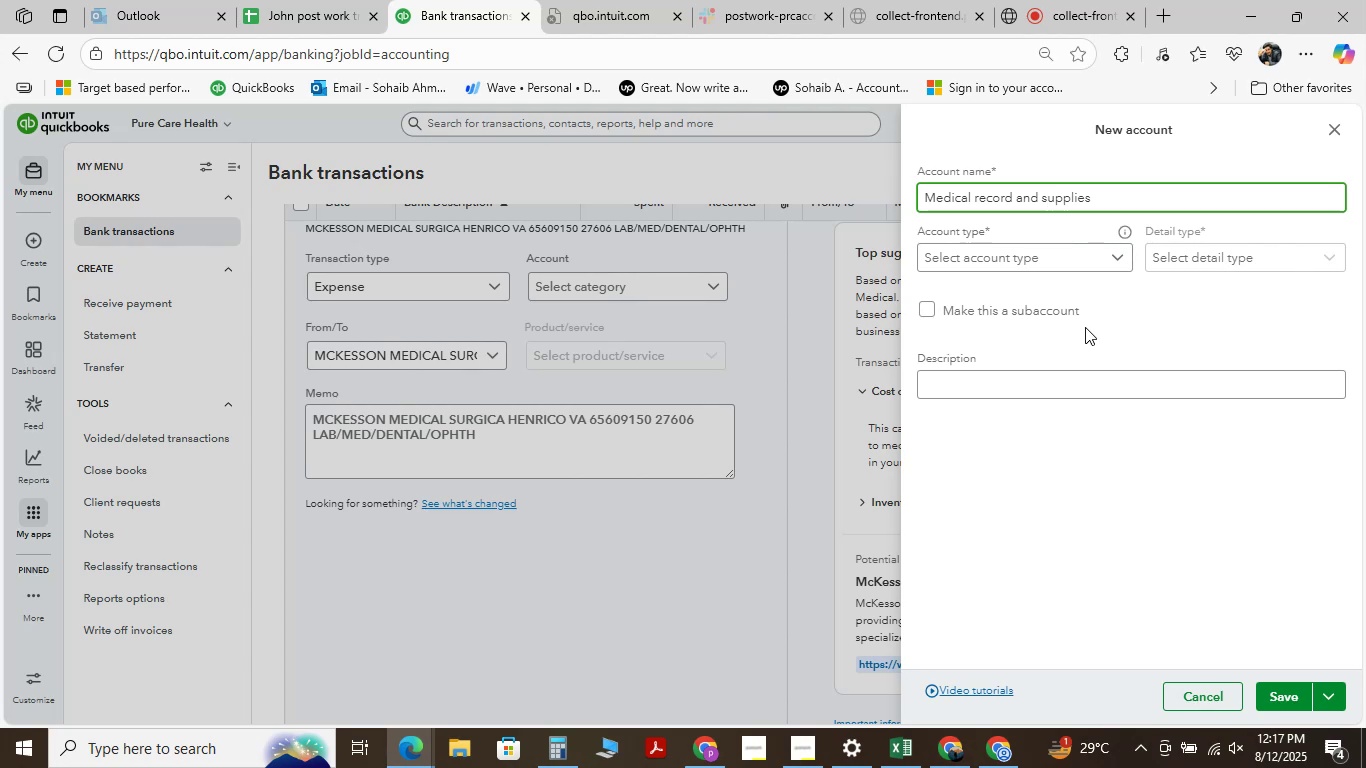 
key(Backspace)
 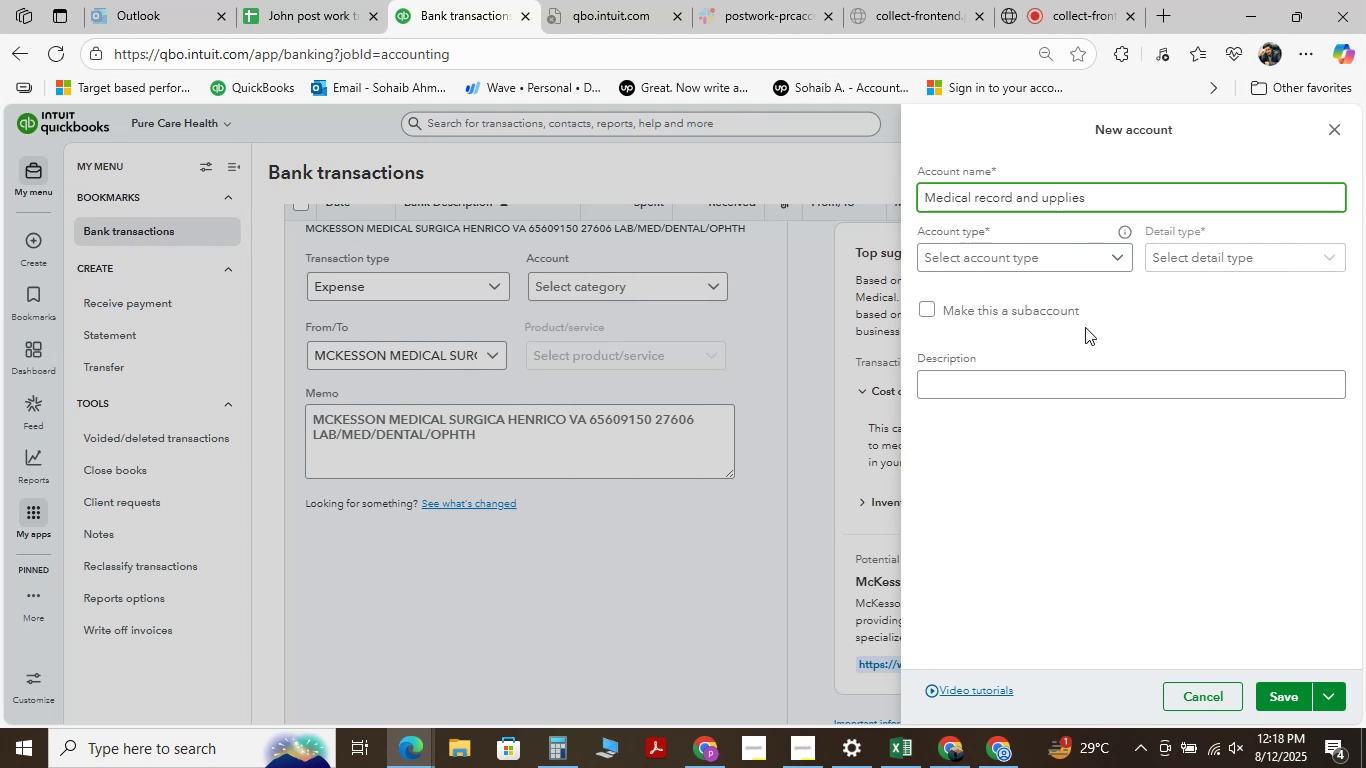 
key(S)
 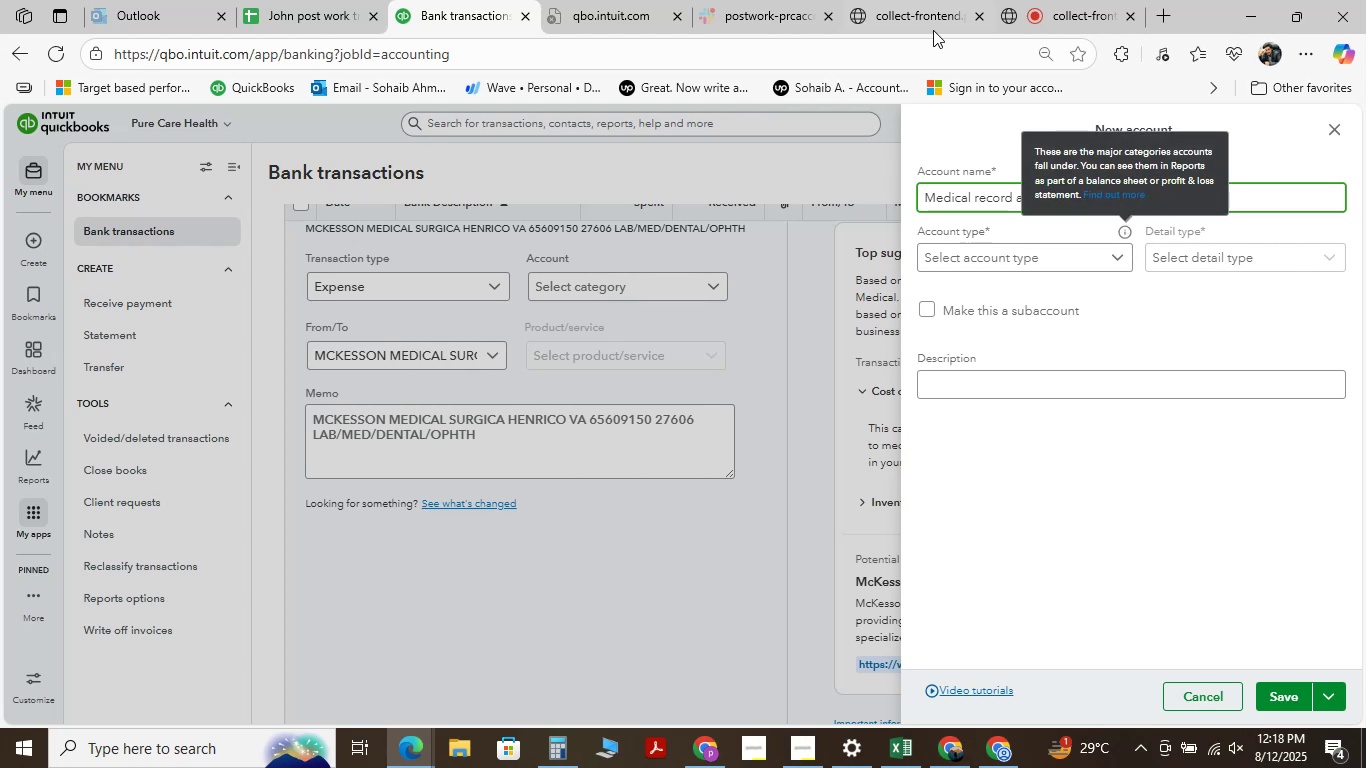 
wait(5.42)
 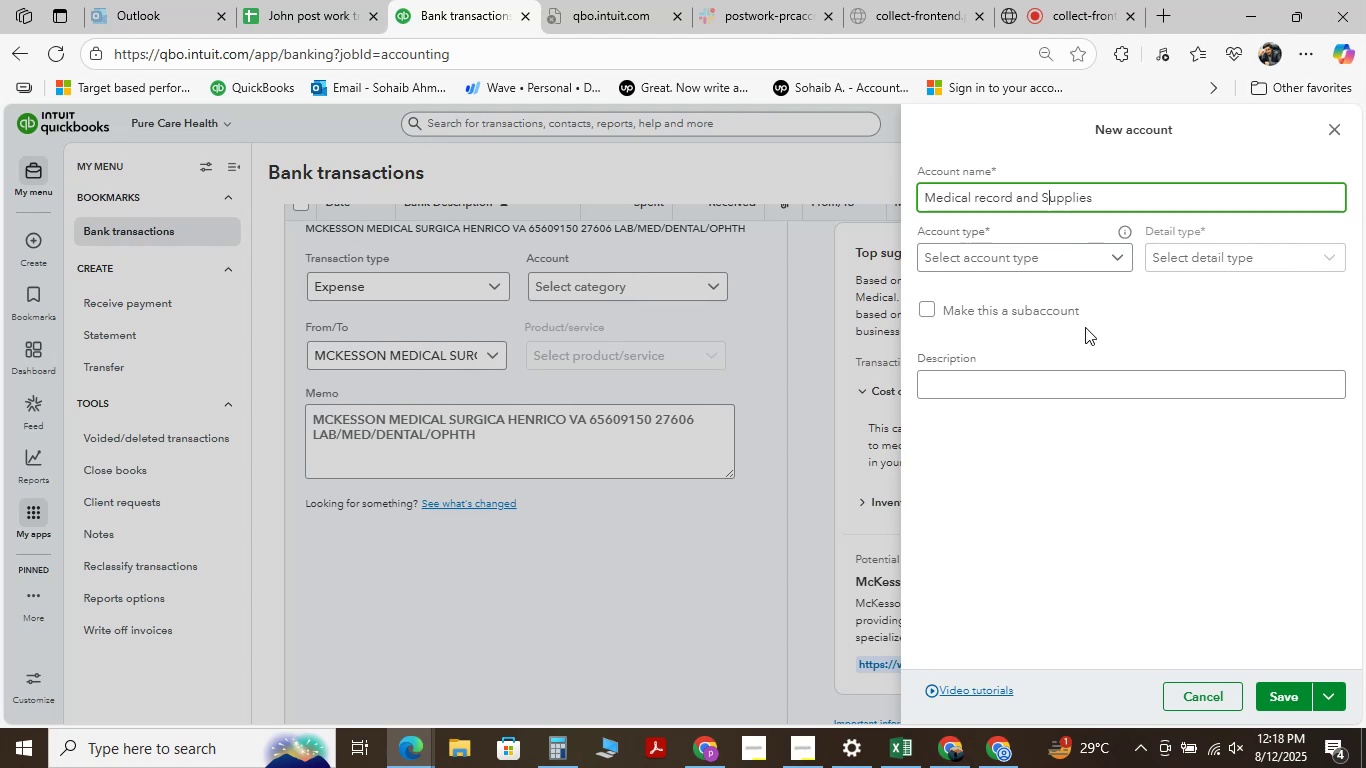 
left_click([1111, 194])
 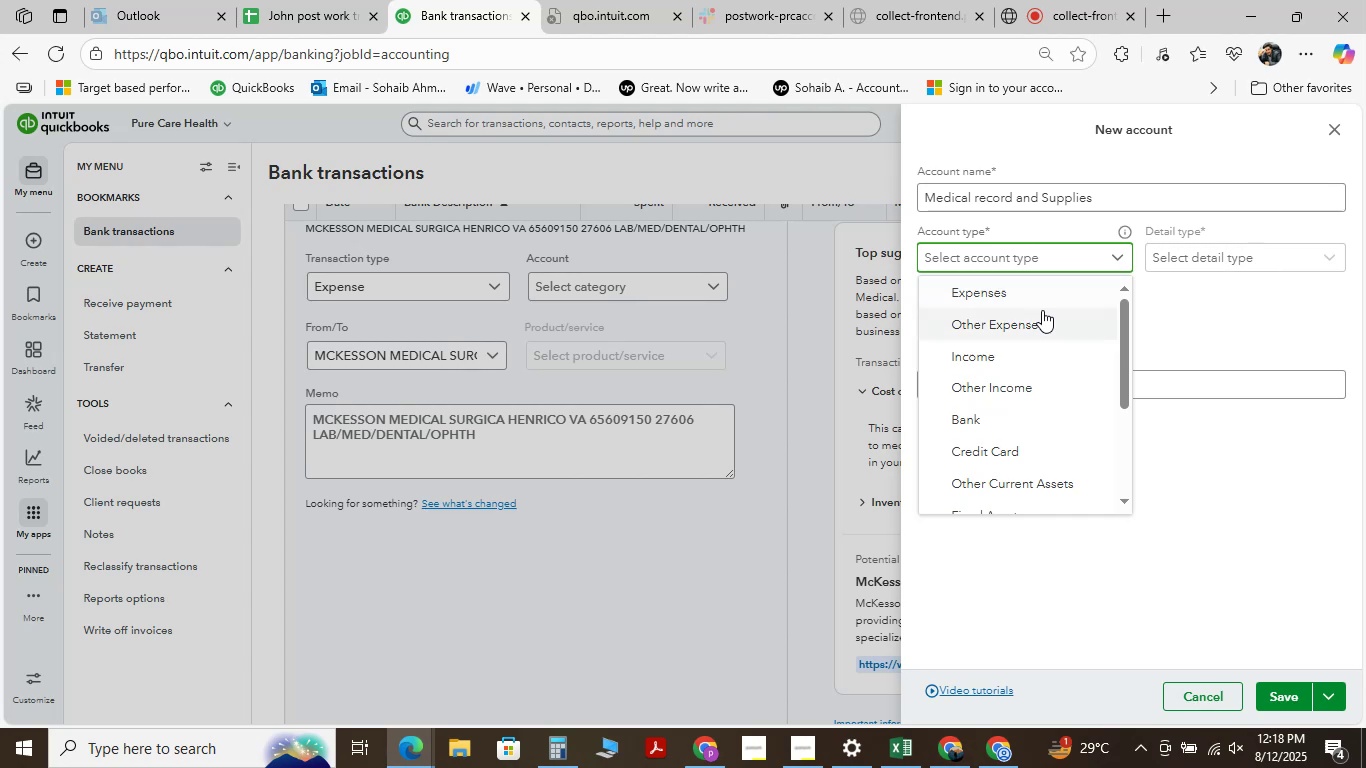 
left_click([1047, 305])
 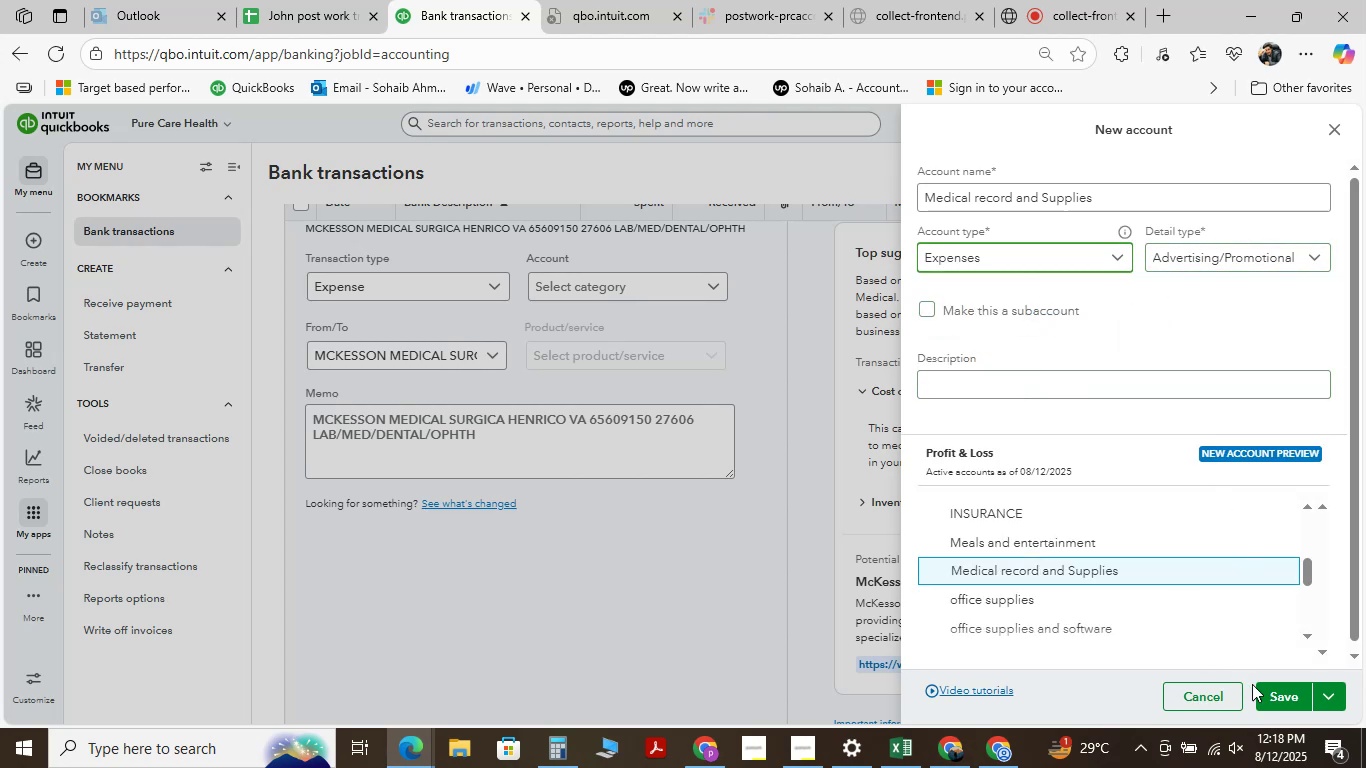 
left_click([1280, 689])
 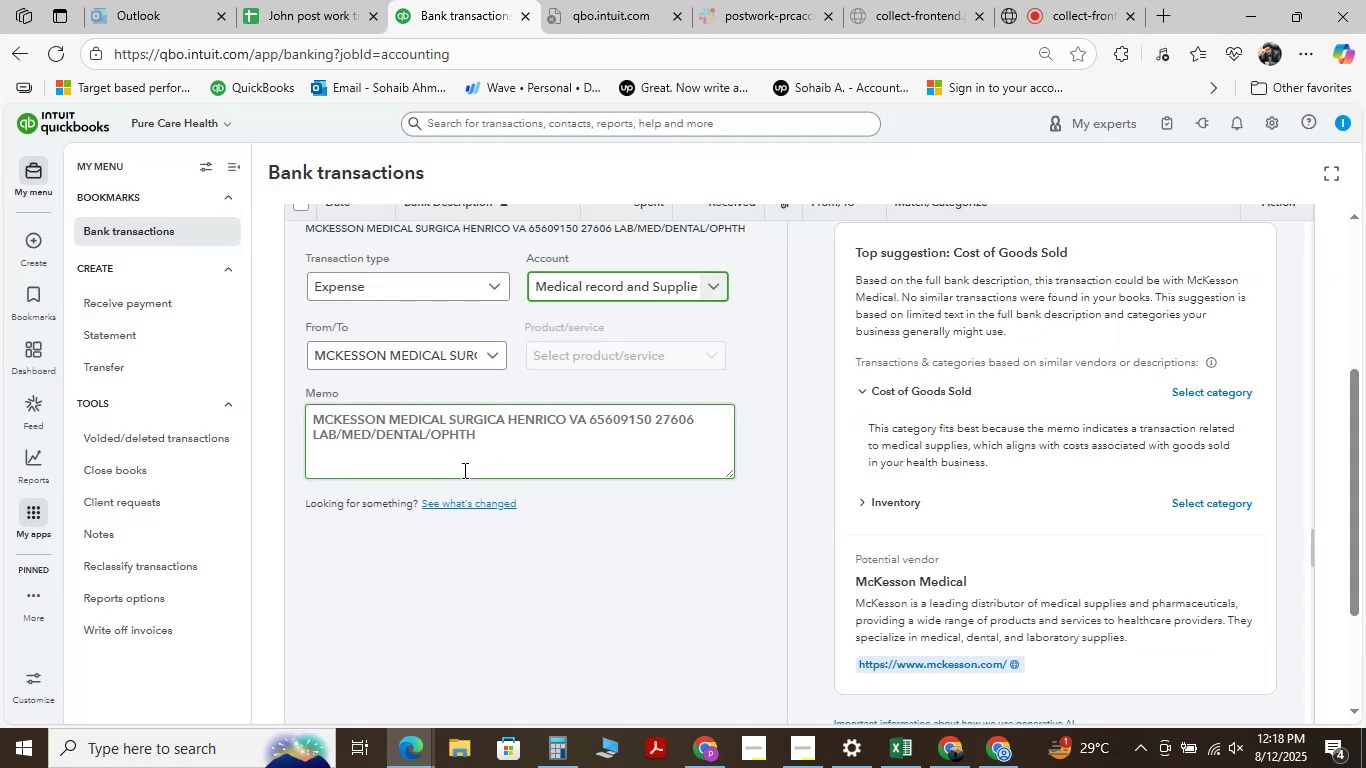 
wait(5.24)
 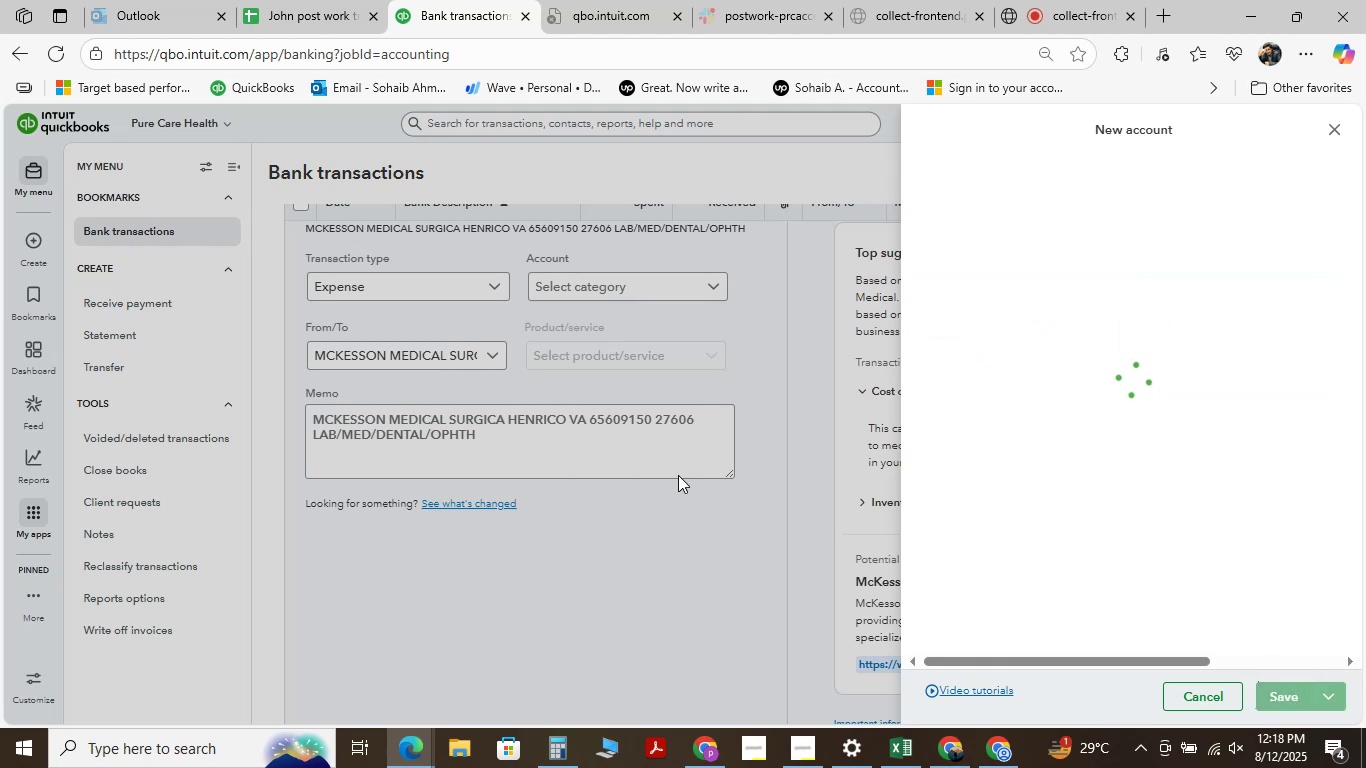 
scroll: coordinate [410, 427], scroll_direction: down, amount: 1.0
 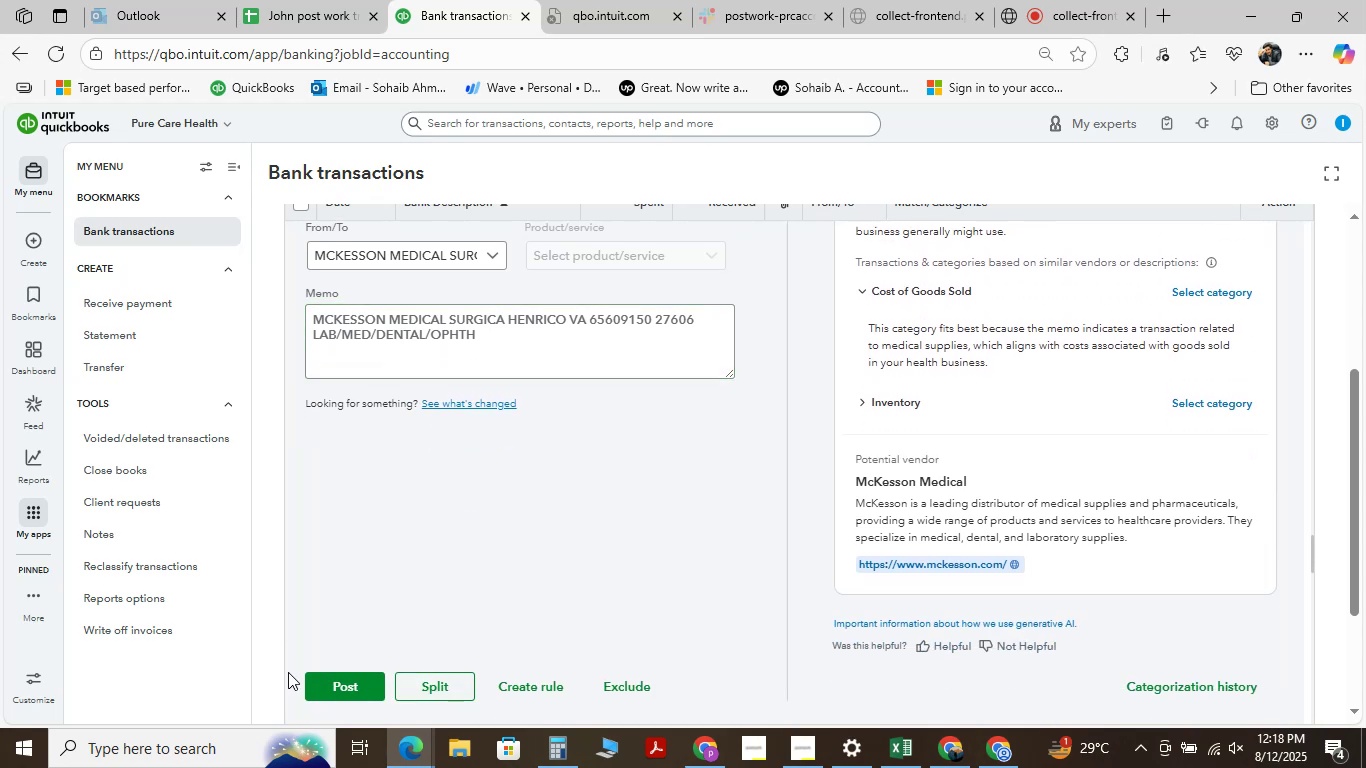 
left_click([331, 674])
 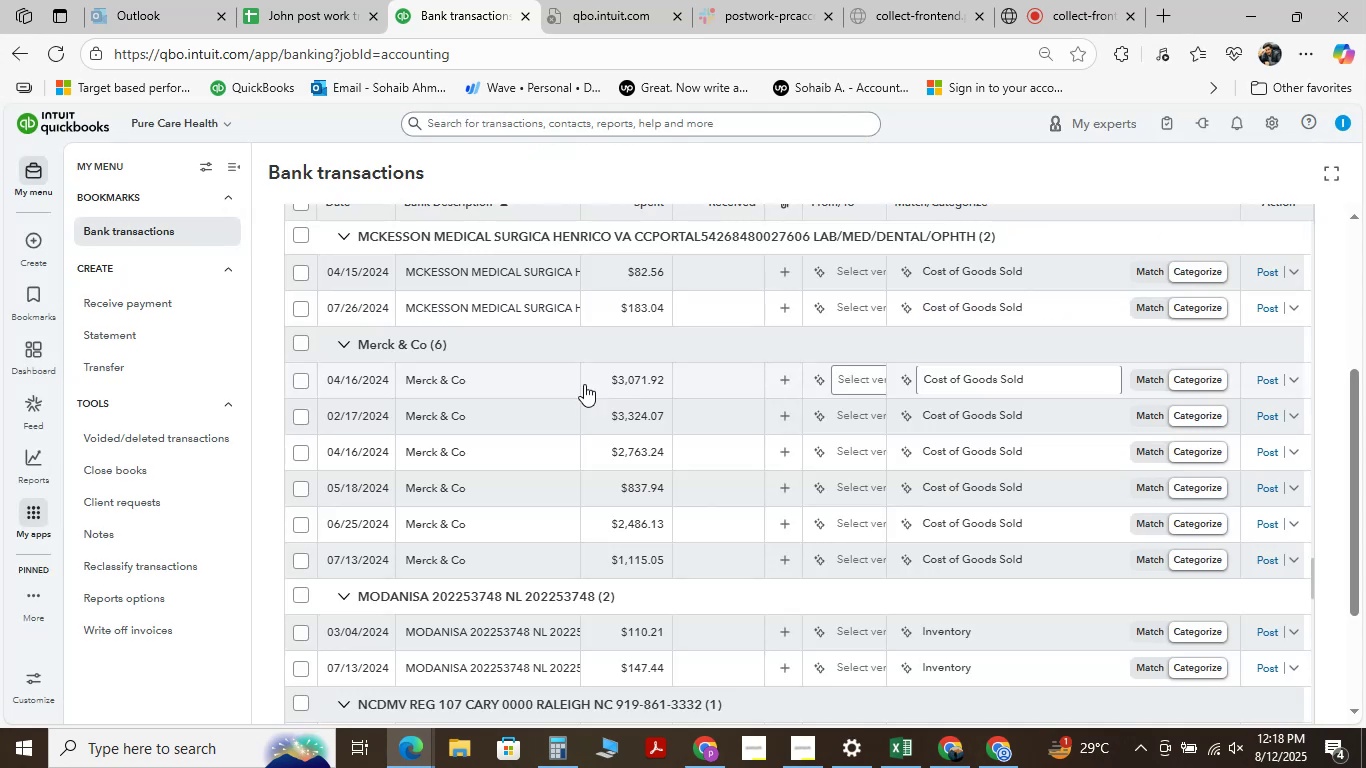 
wait(12.23)
 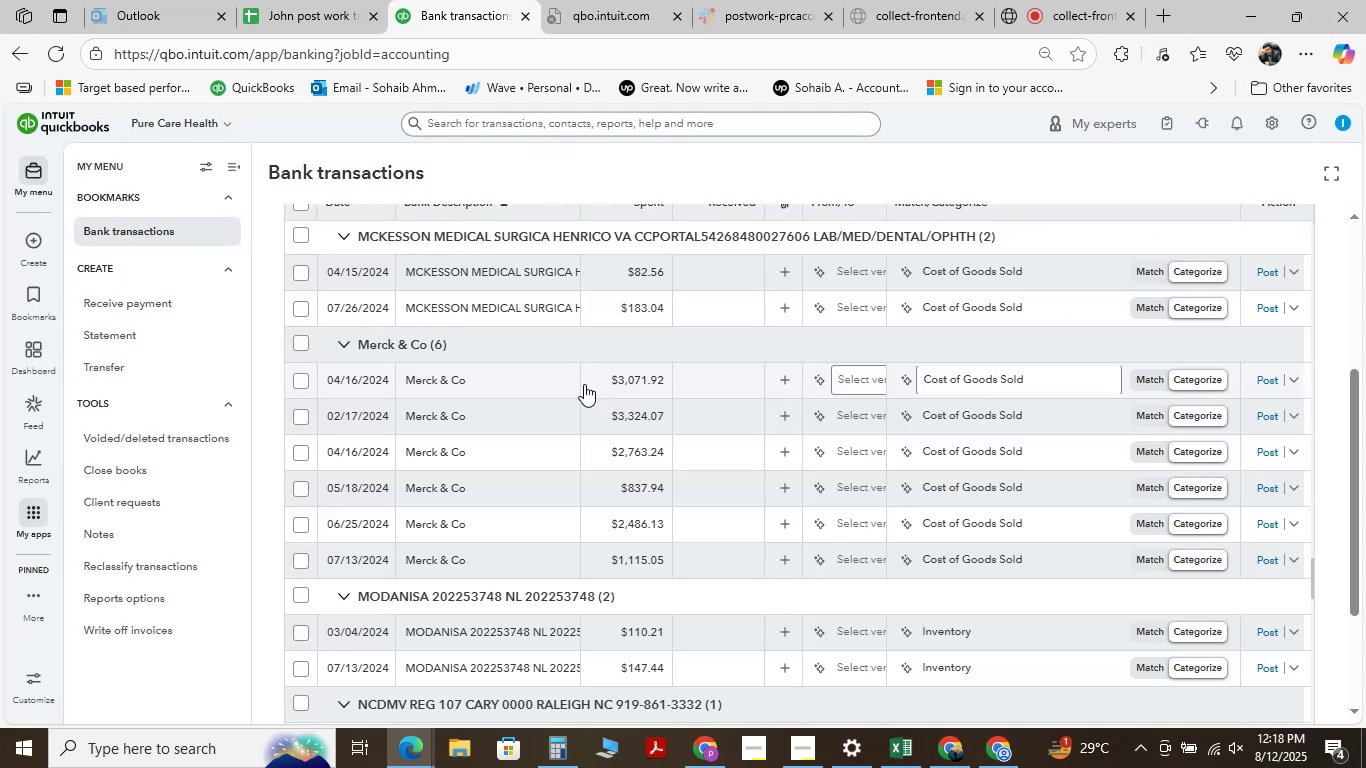 
scroll: coordinate [532, 384], scroll_direction: down, amount: 1.0
 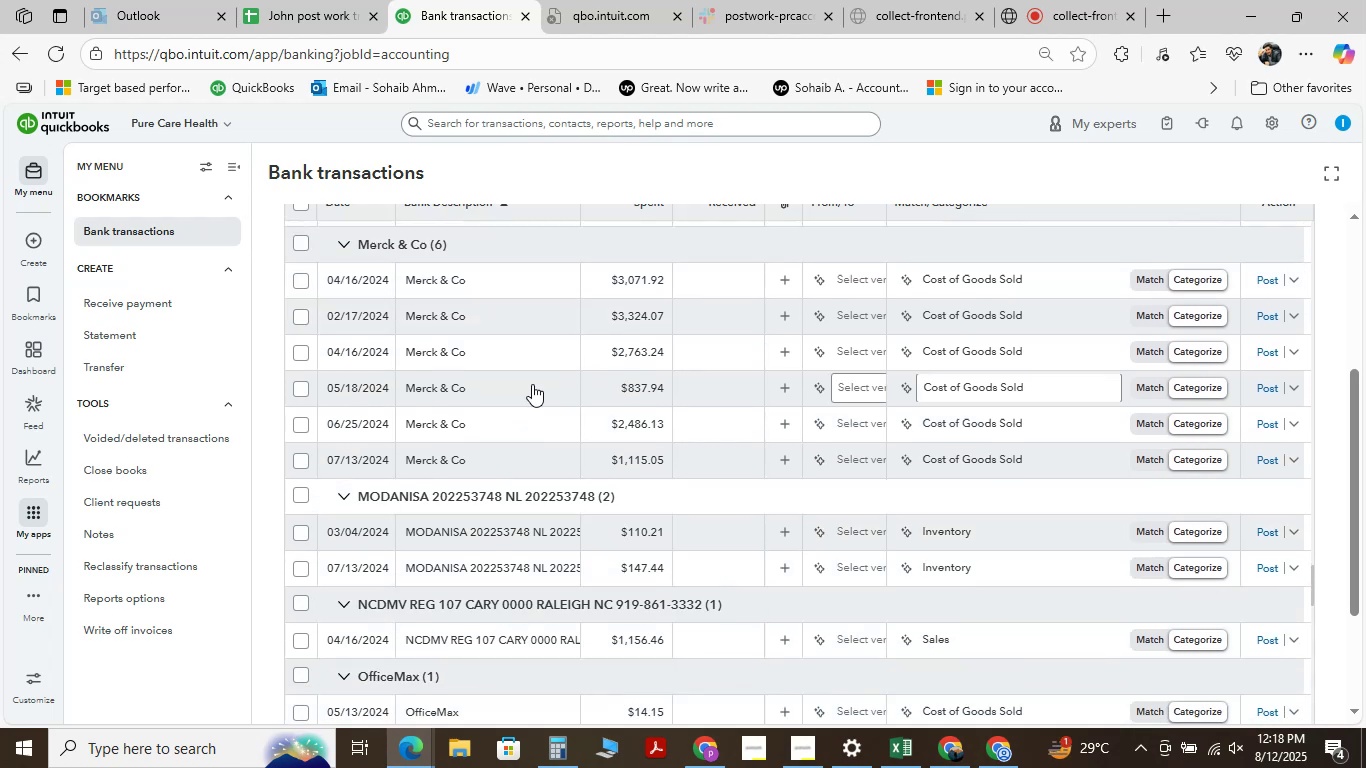 
scroll: coordinate [532, 384], scroll_direction: up, amount: 1.0
 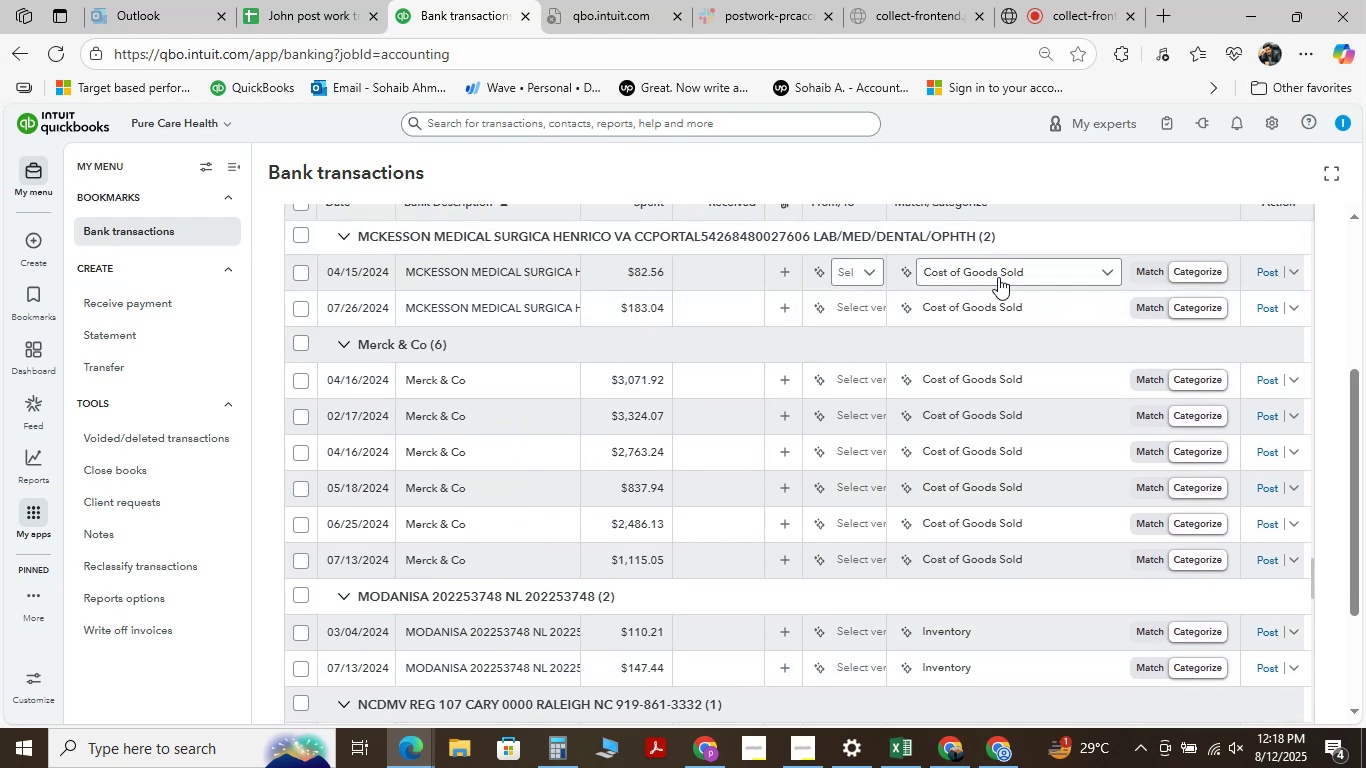 
left_click([1005, 275])
 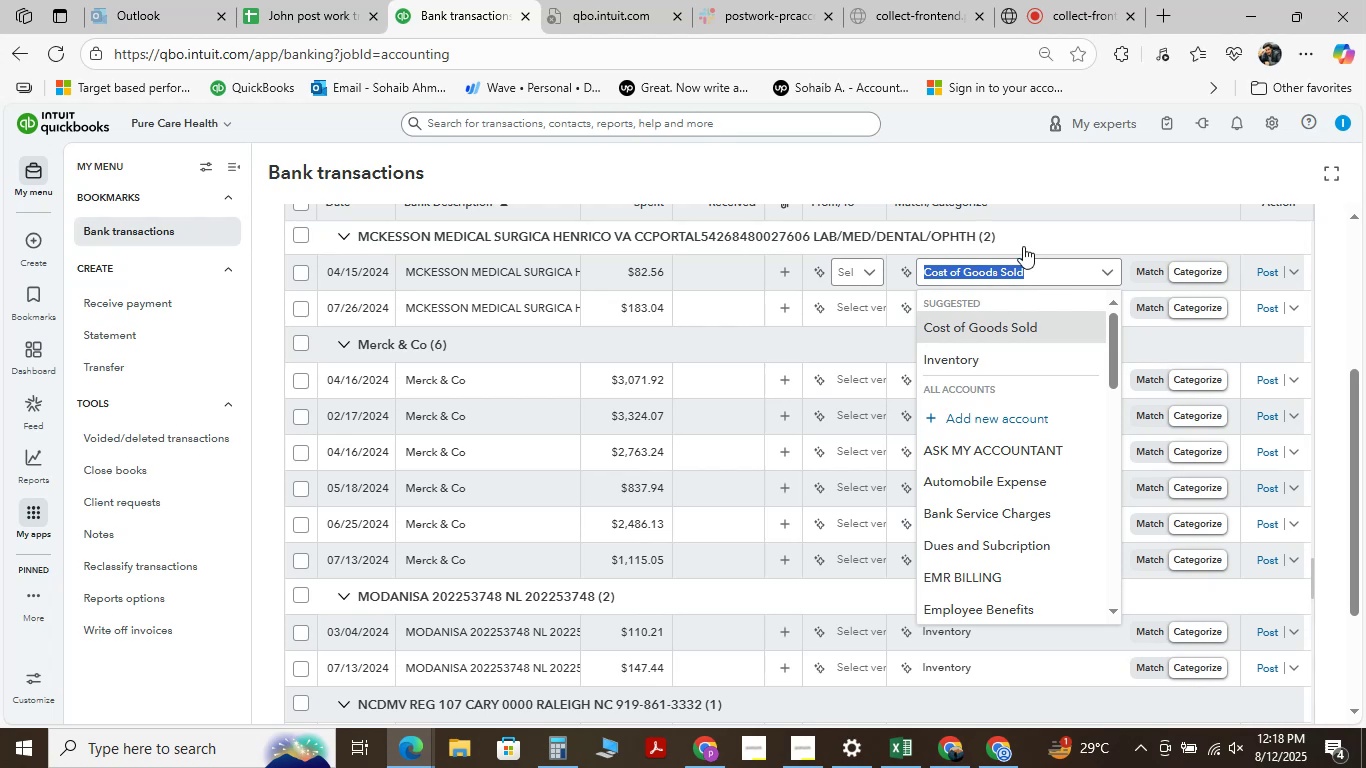 
type( )
key(Backspace)
type(MEDICAL)
 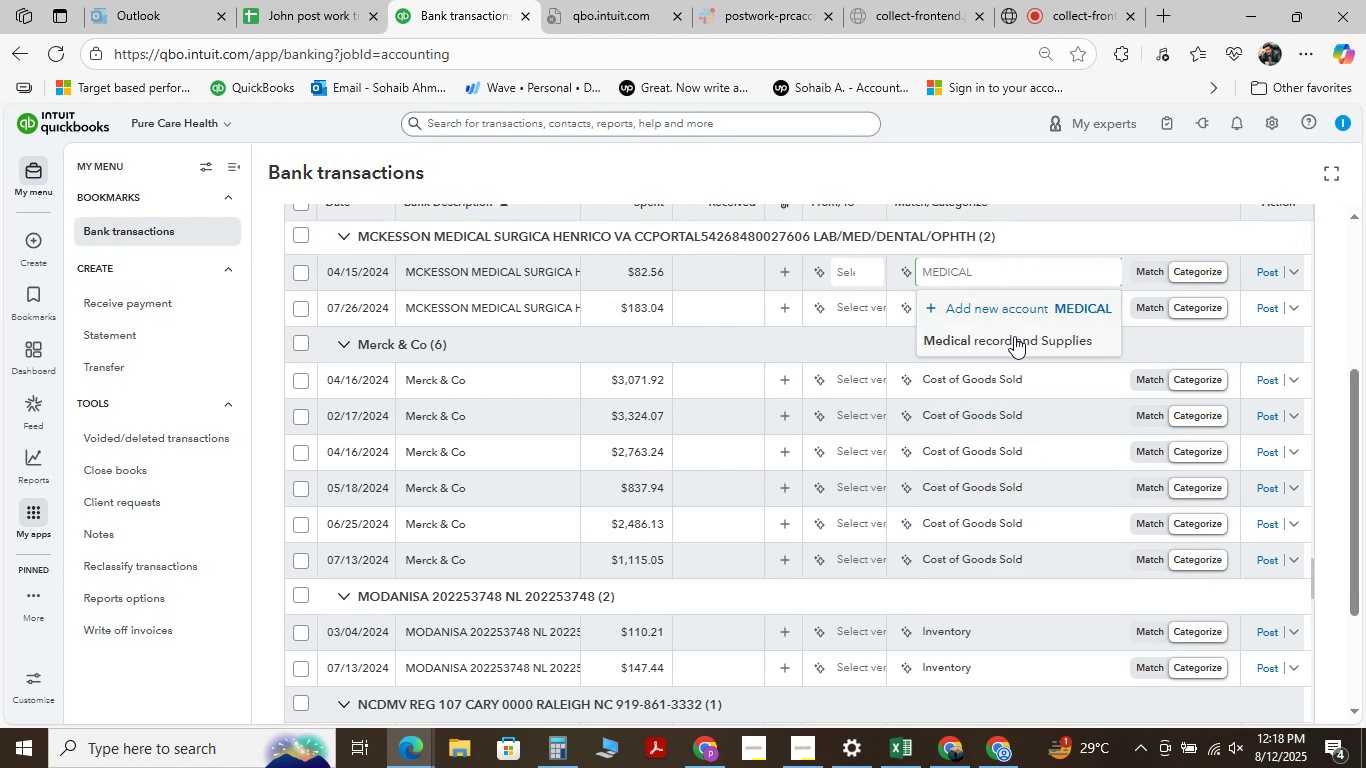 
left_click([1014, 336])
 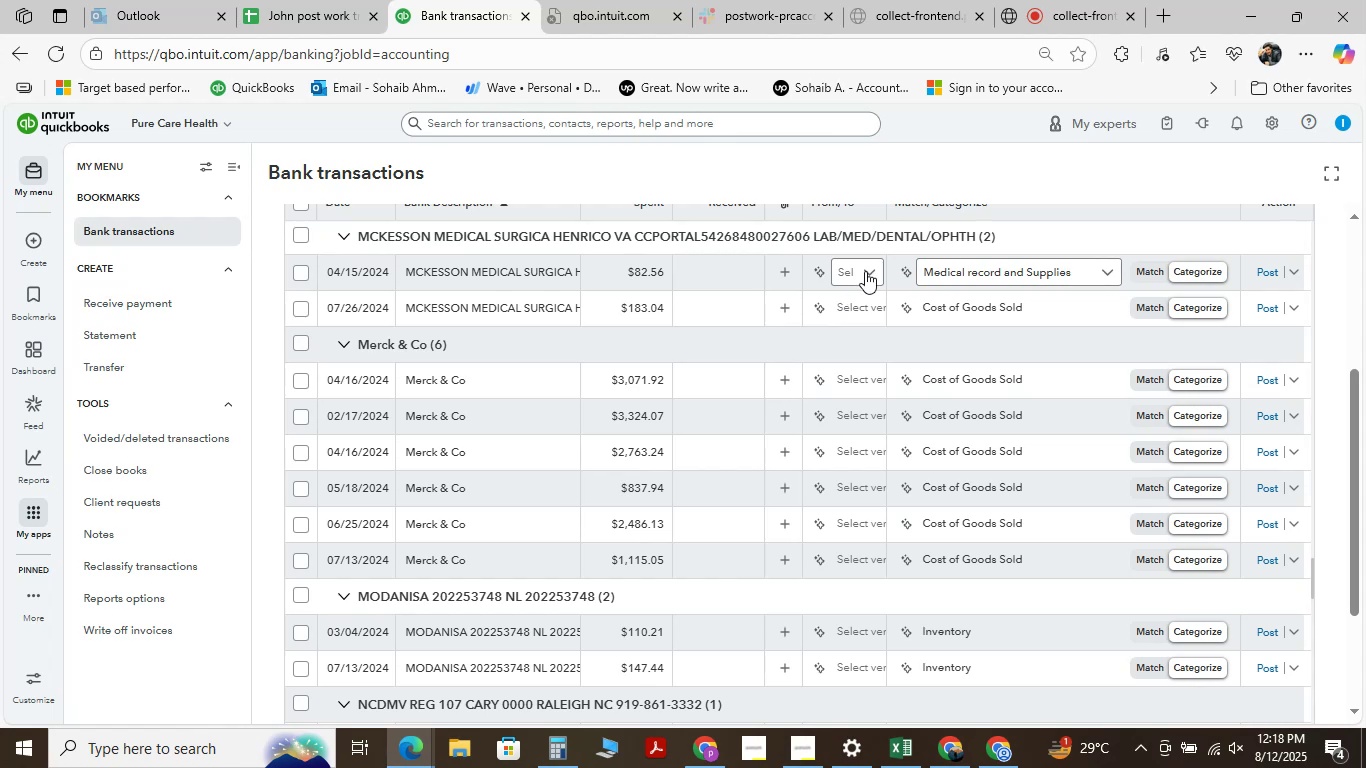 
left_click([865, 271])
 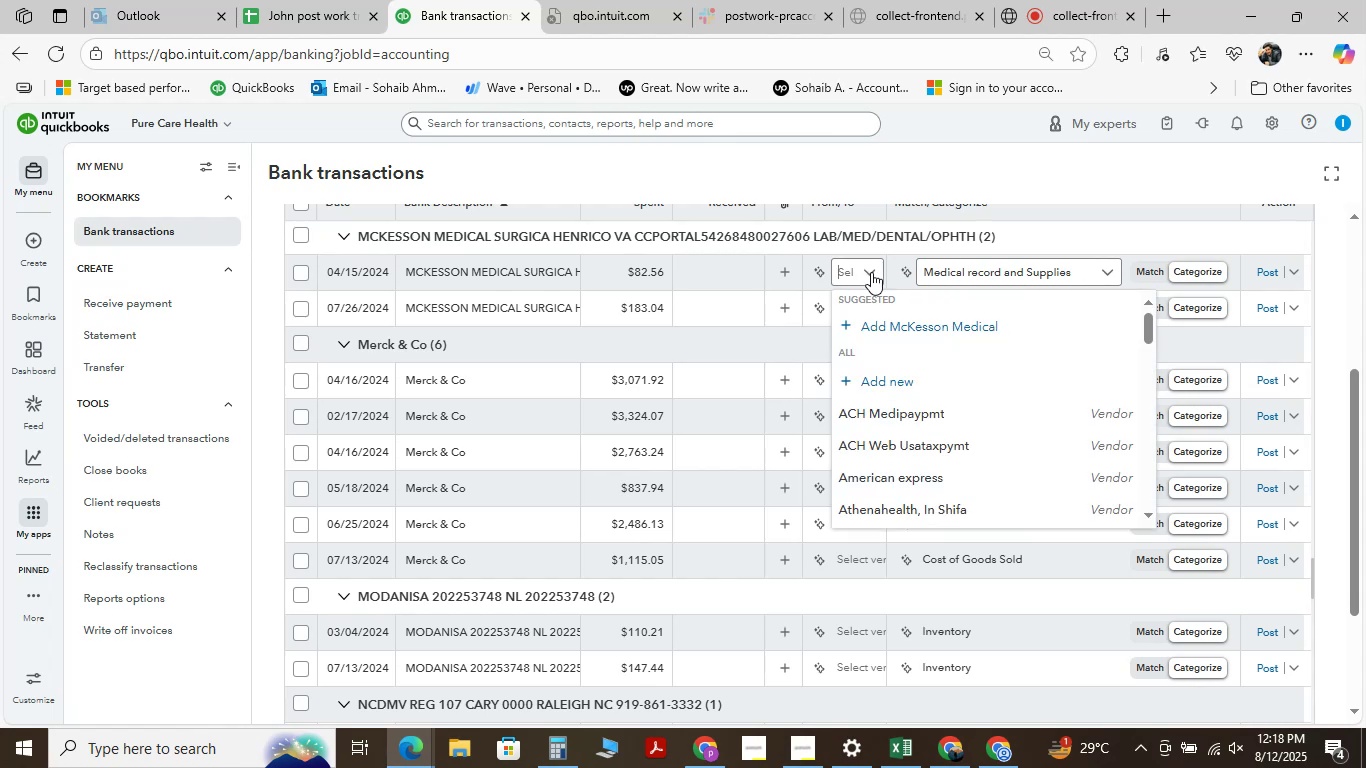 
wait(6.48)
 